 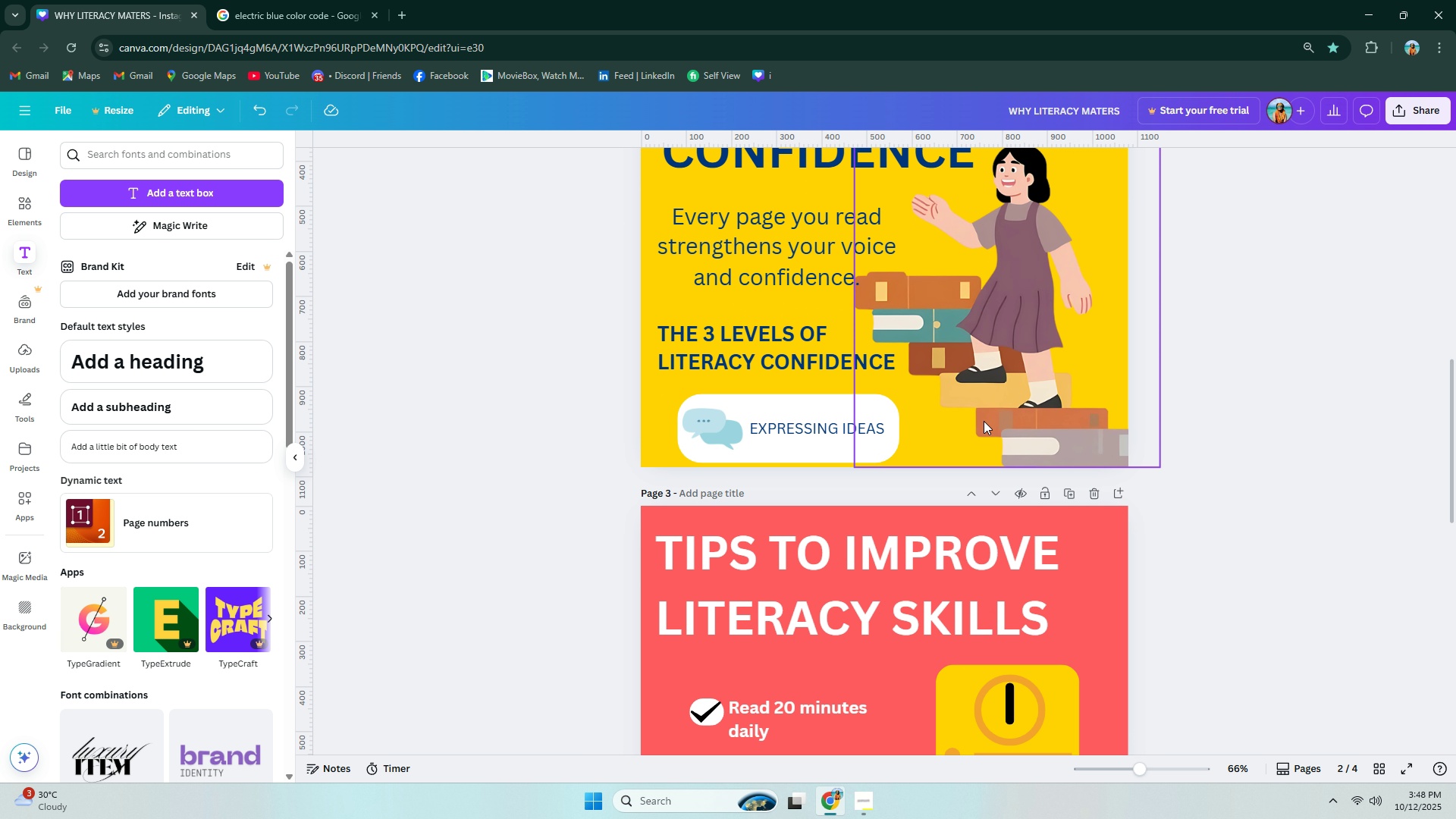 
left_click([852, 425])
 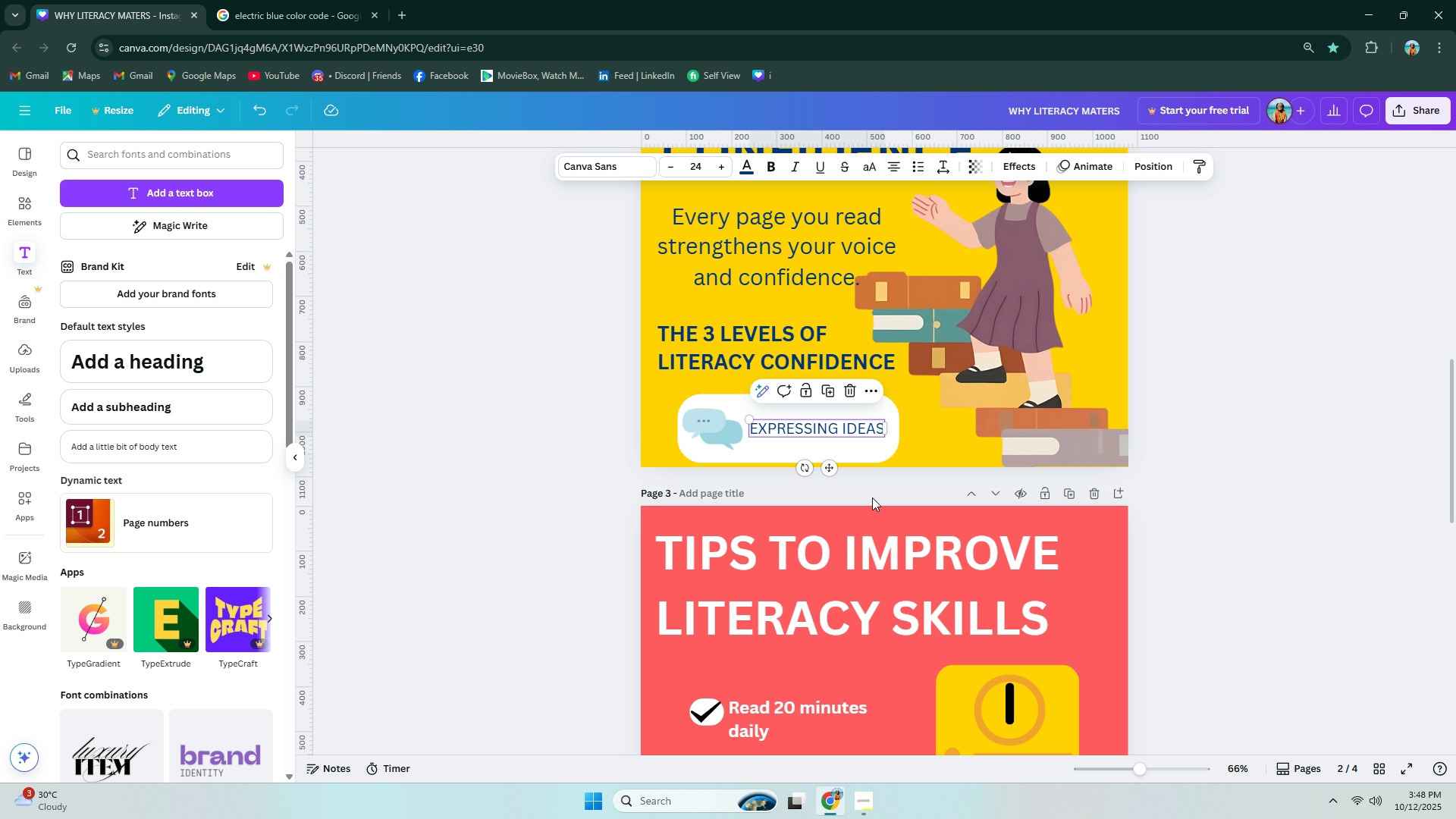 
wait(12.79)
 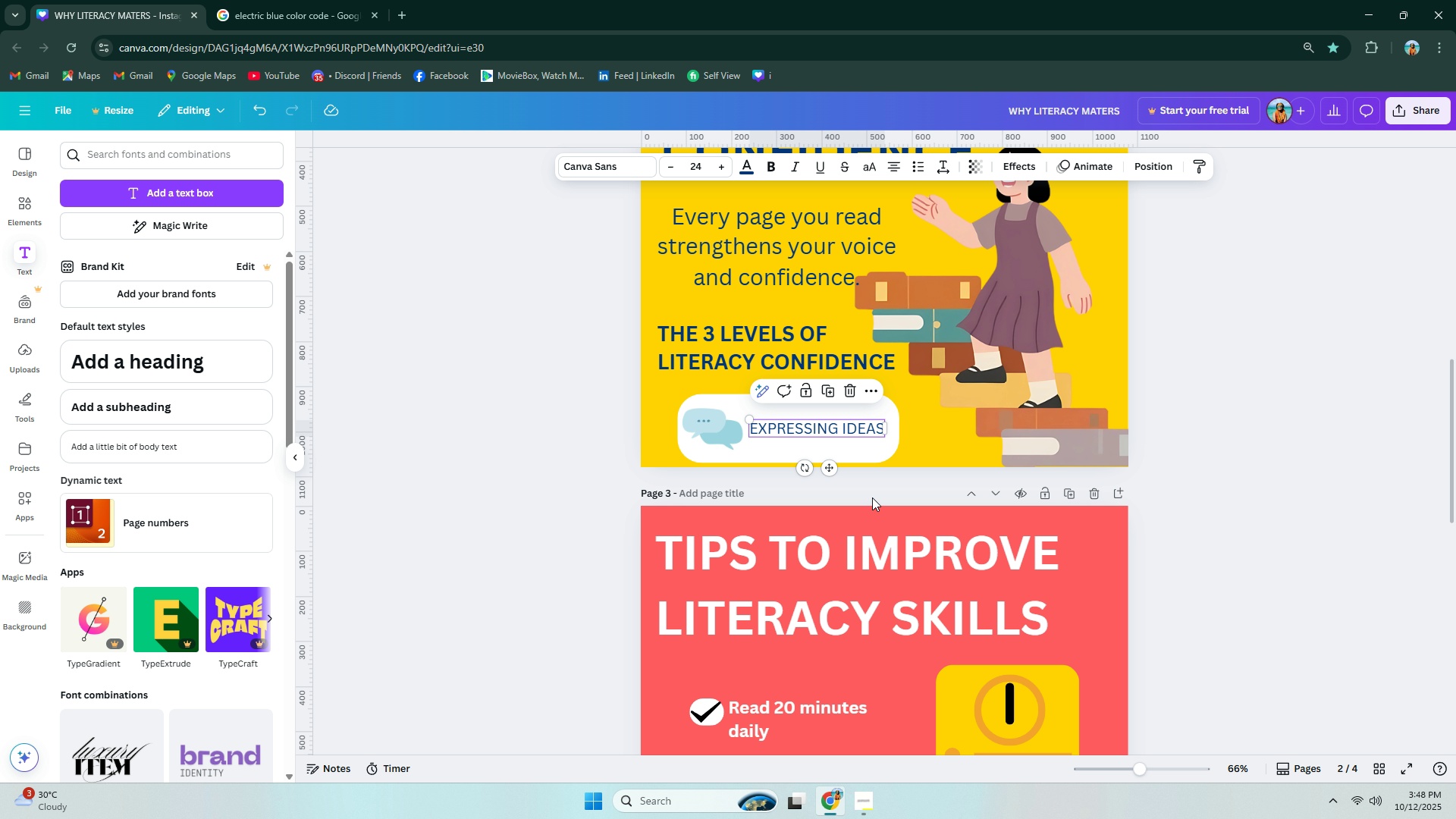 
left_click([726, 437])
 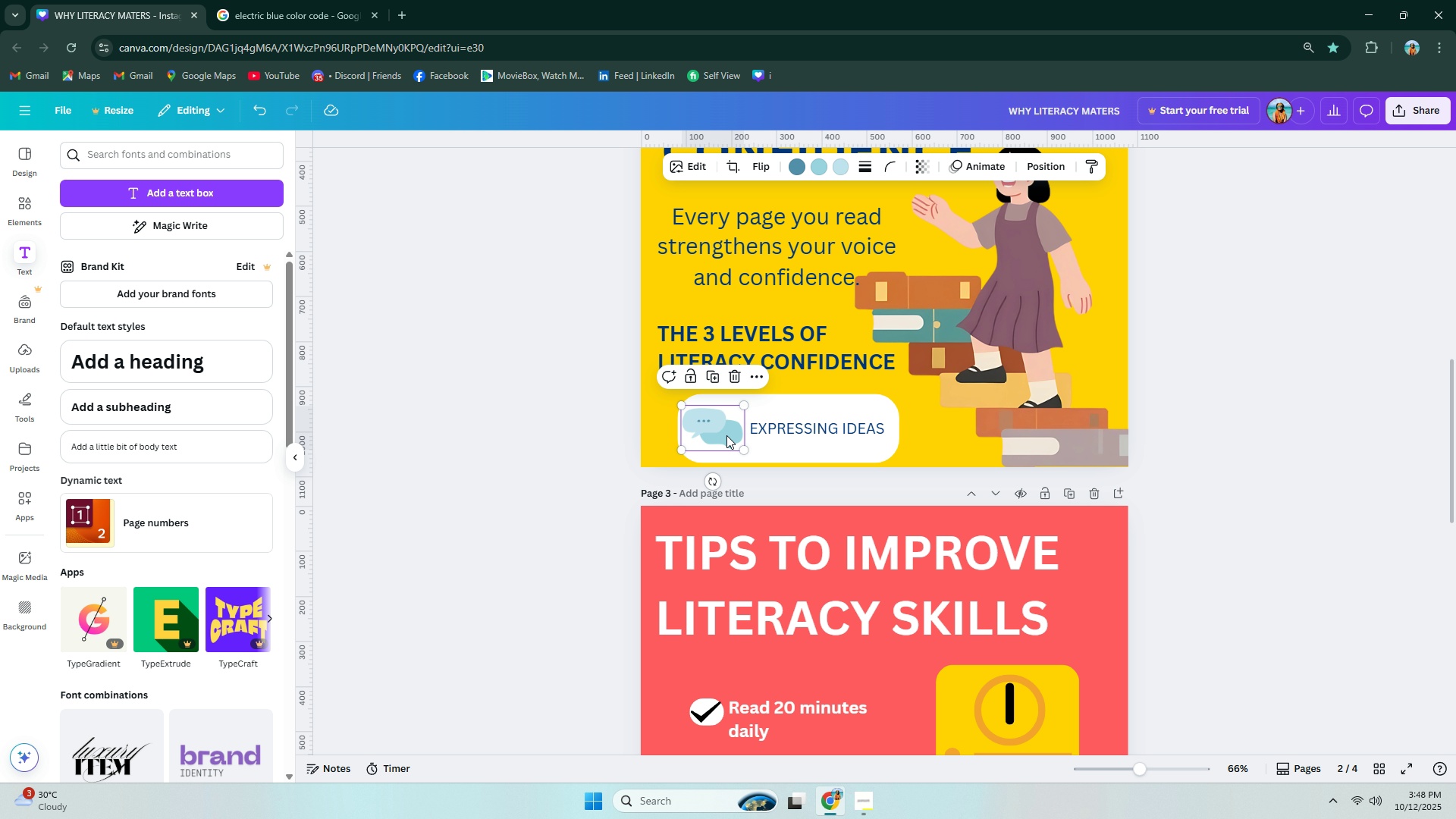 
left_click_drag(start_coordinate=[724, 434], to_coordinate=[725, 444])
 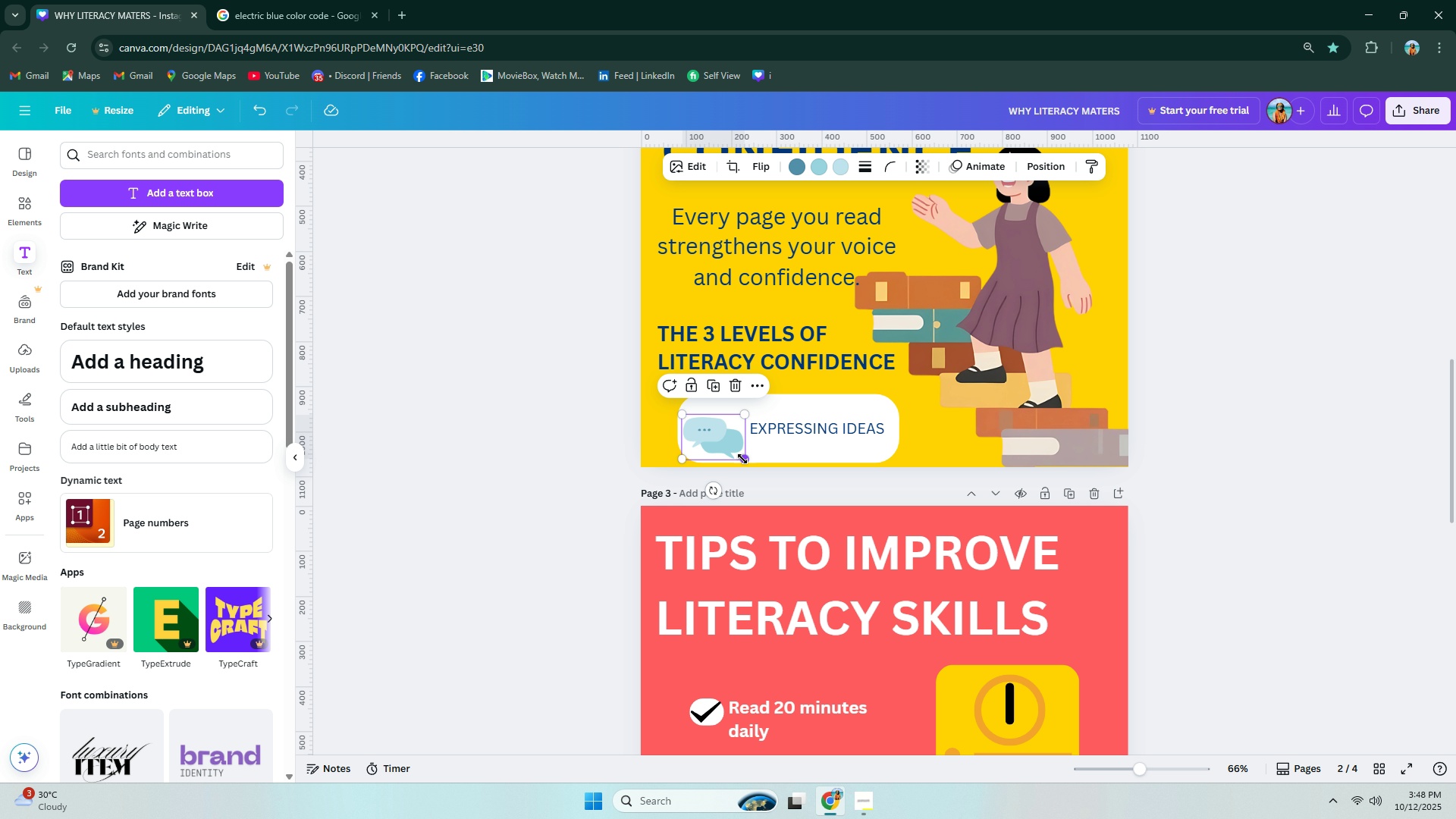 
left_click_drag(start_coordinate=[742, 459], to_coordinate=[730, 452])
 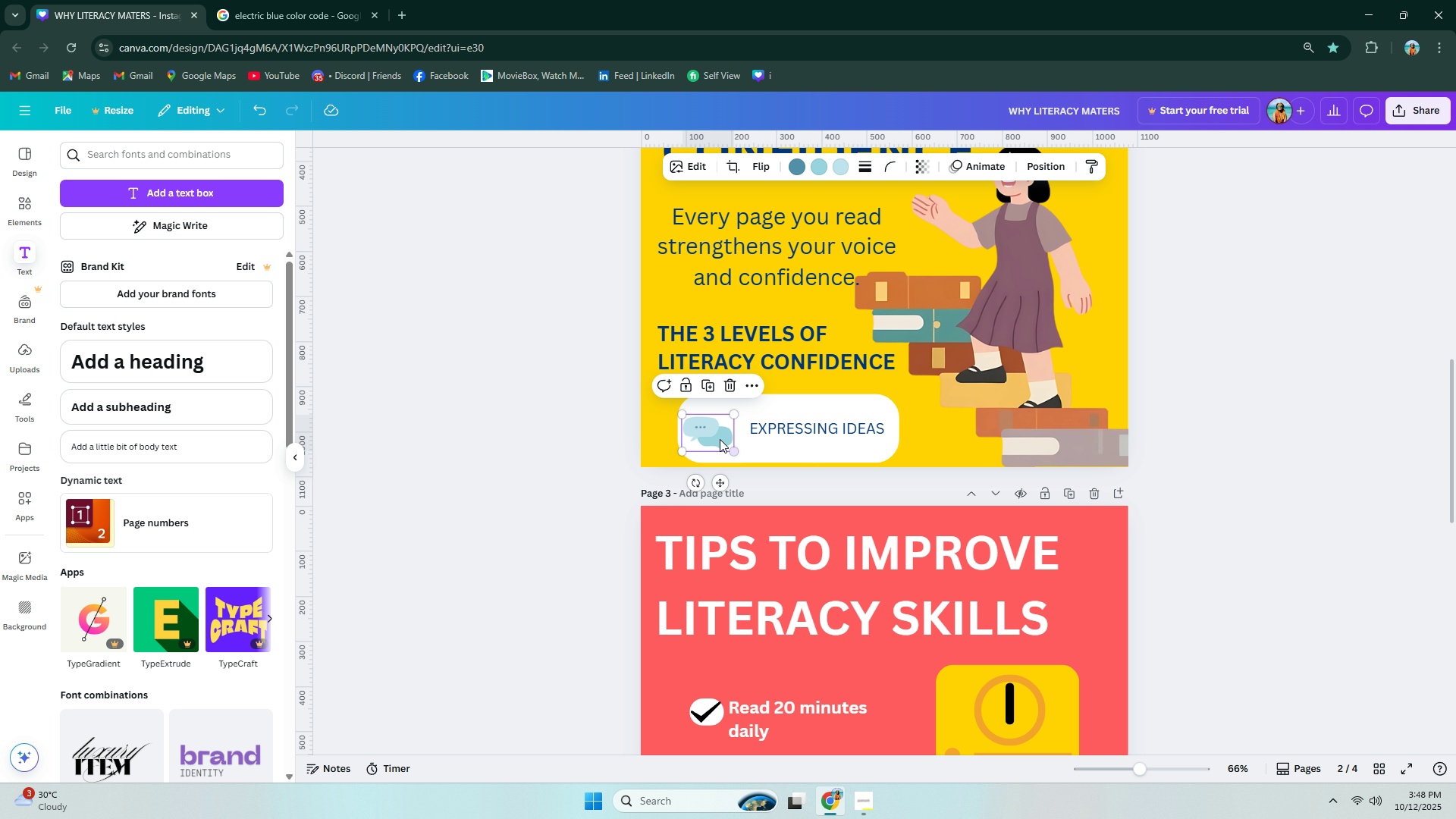 
left_click_drag(start_coordinate=[720, 438], to_coordinate=[720, 443])
 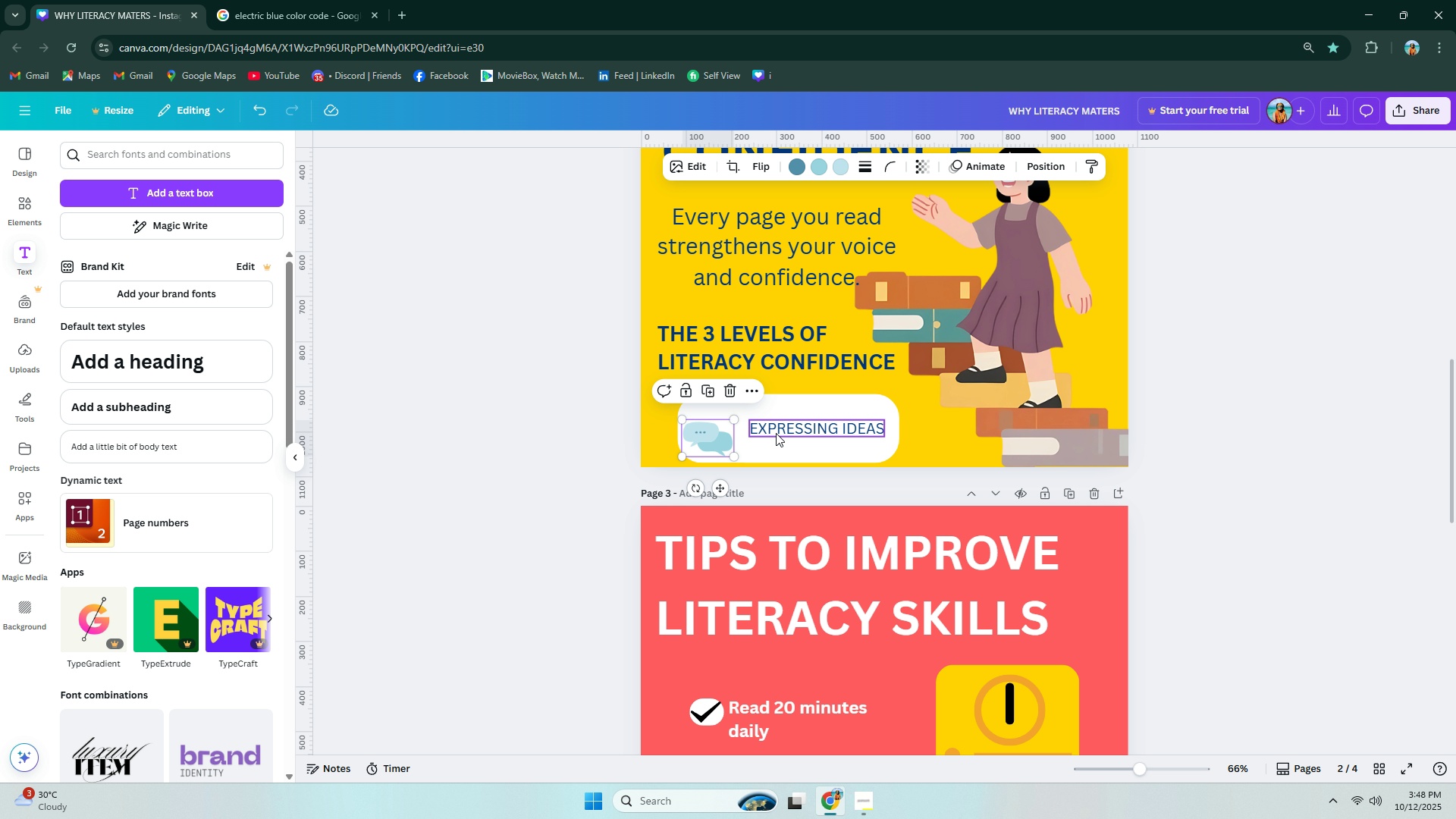 
left_click_drag(start_coordinate=[776, 433], to_coordinate=[777, 445])
 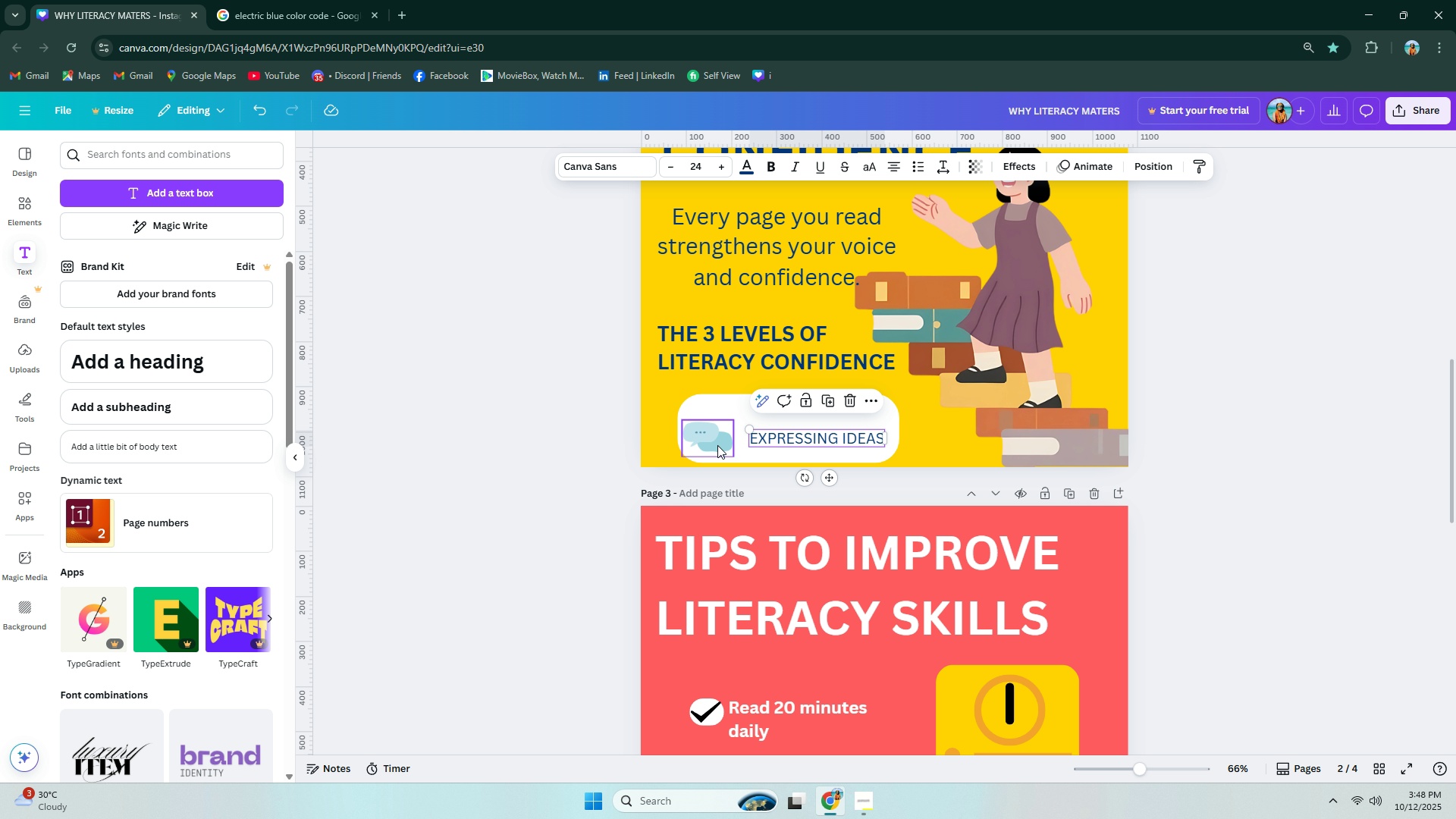 
left_click_drag(start_coordinate=[718, 445], to_coordinate=[724, 445])
 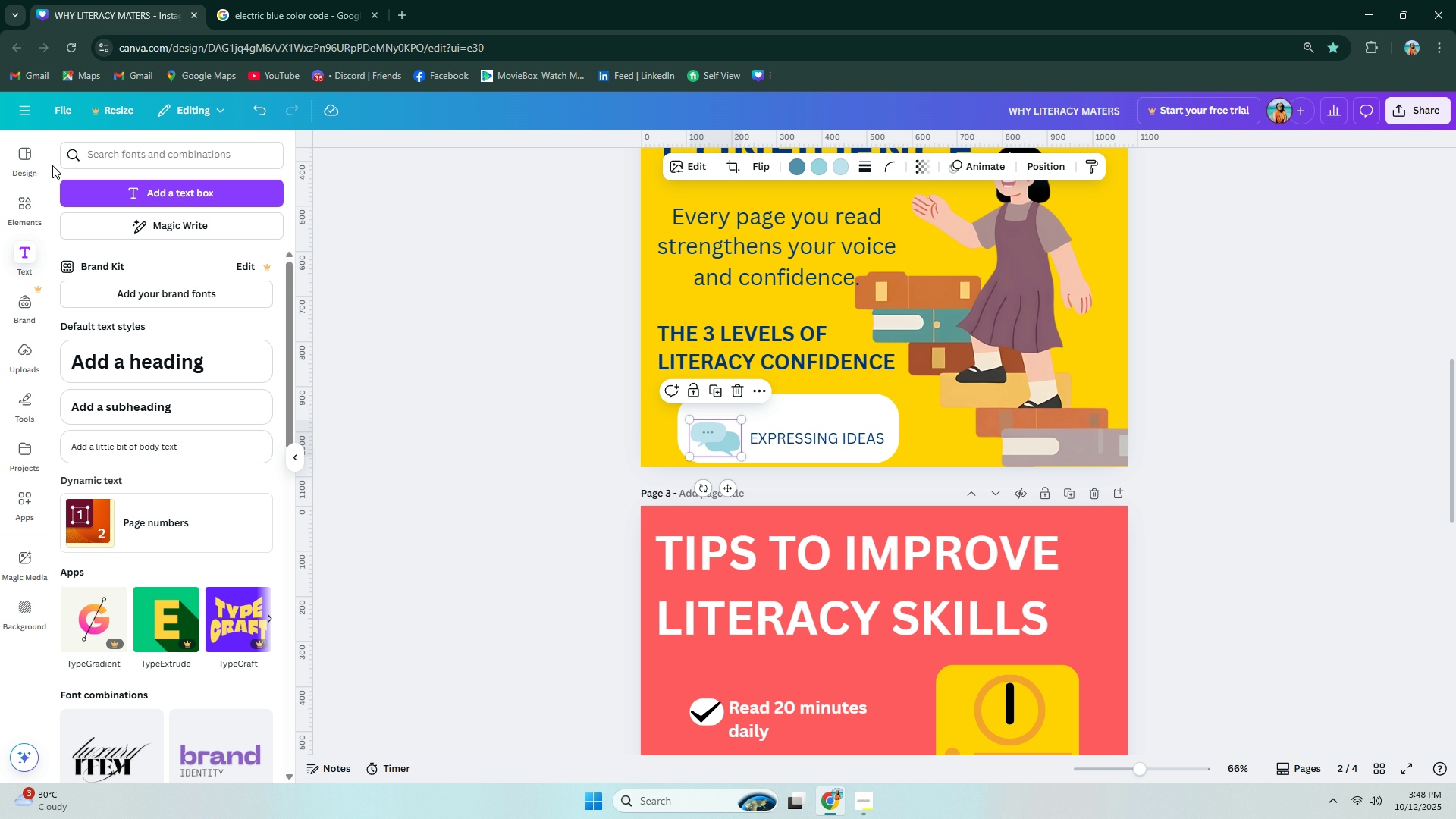 
left_click([20, 209])
 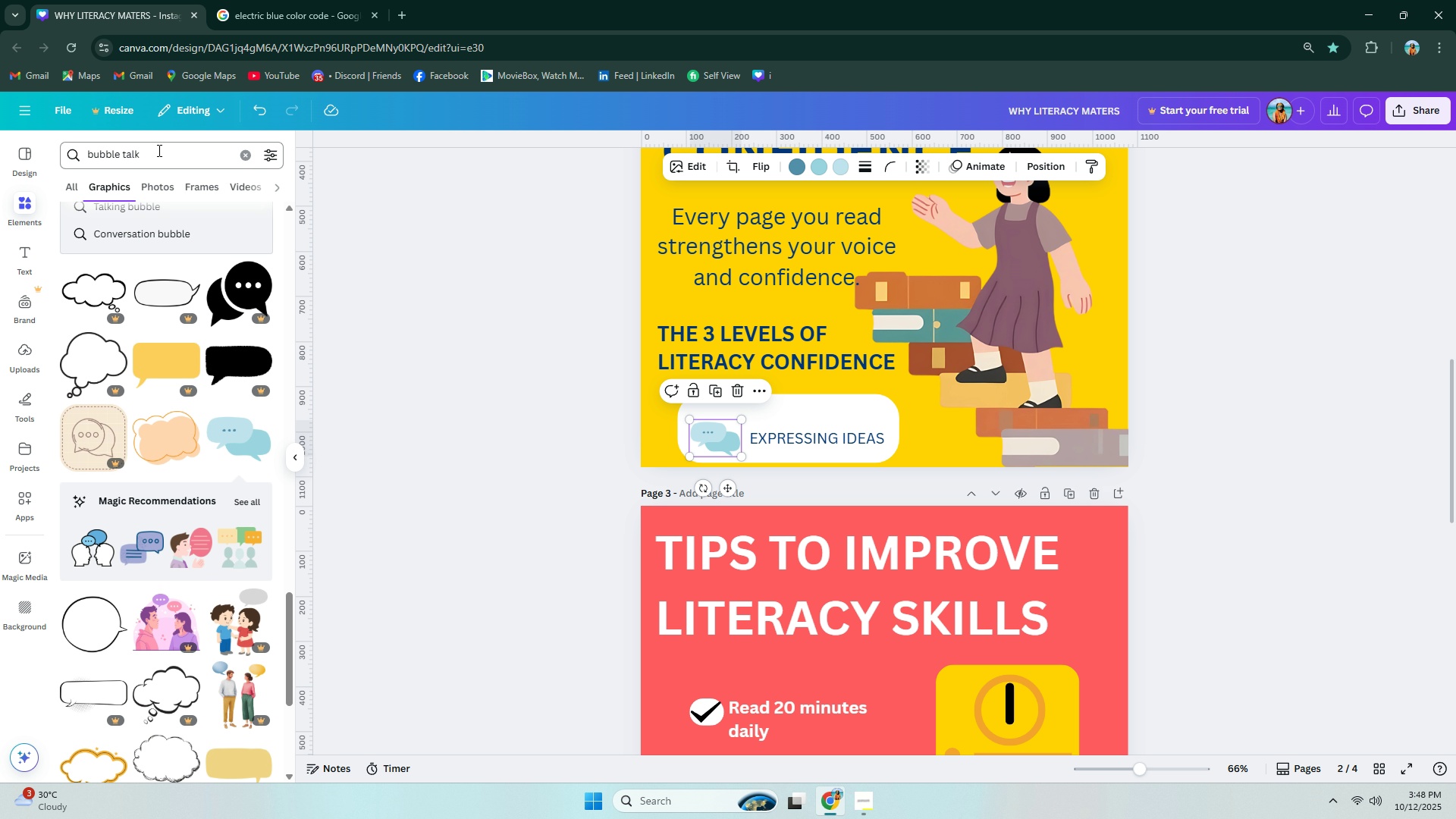 
double_click([158, 150])
 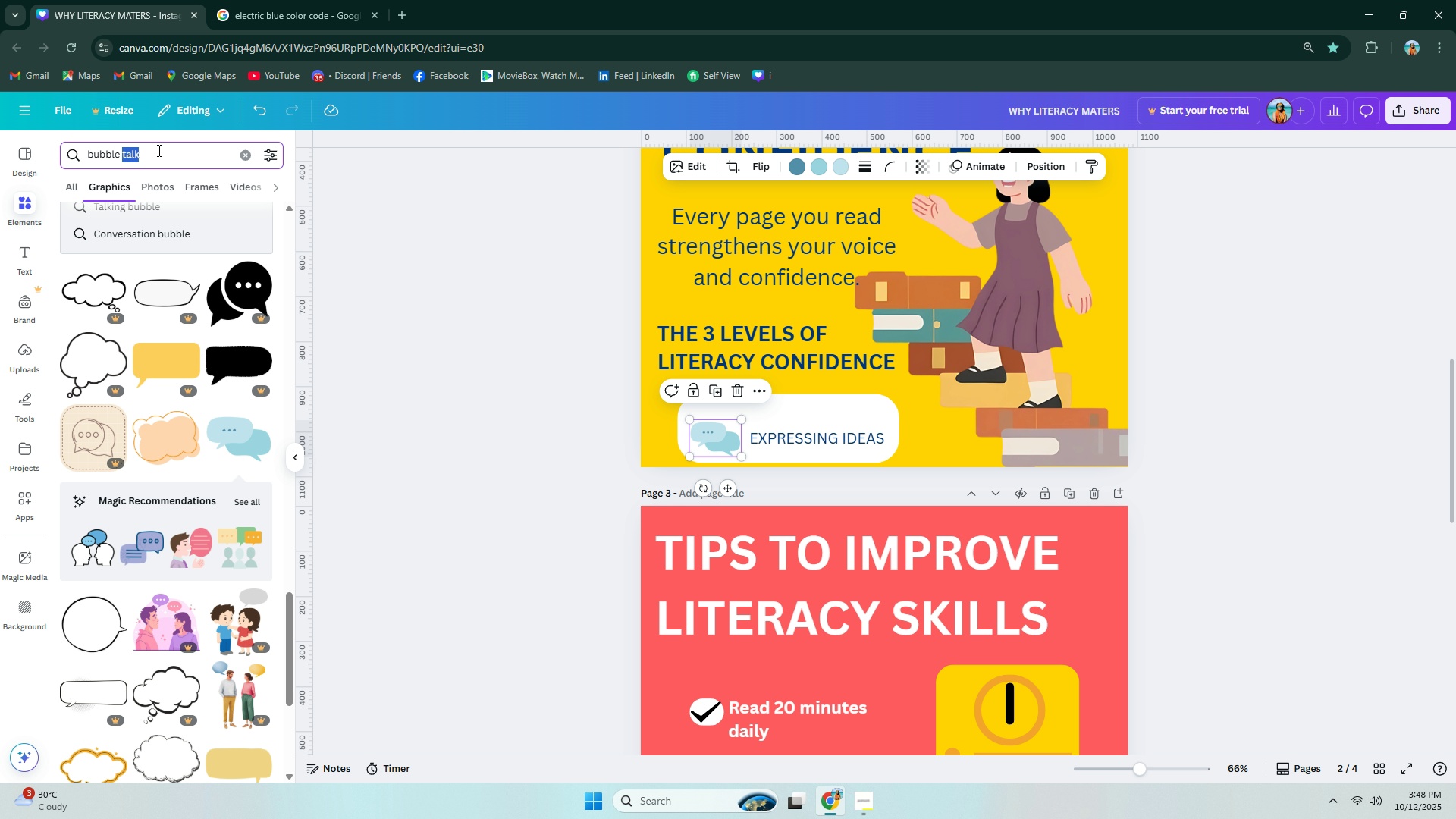 
triple_click([158, 150])
 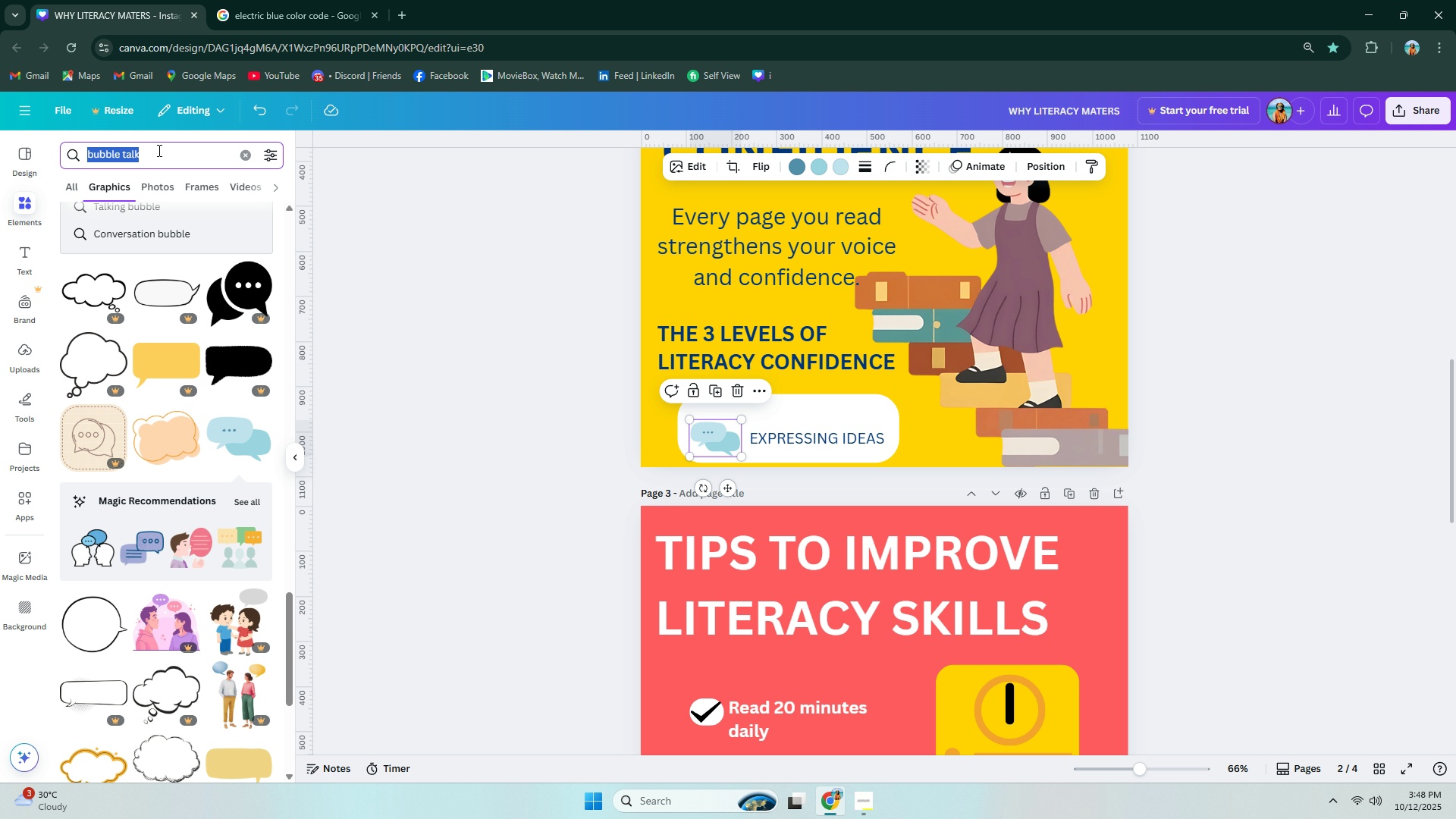 
triple_click([158, 150])
 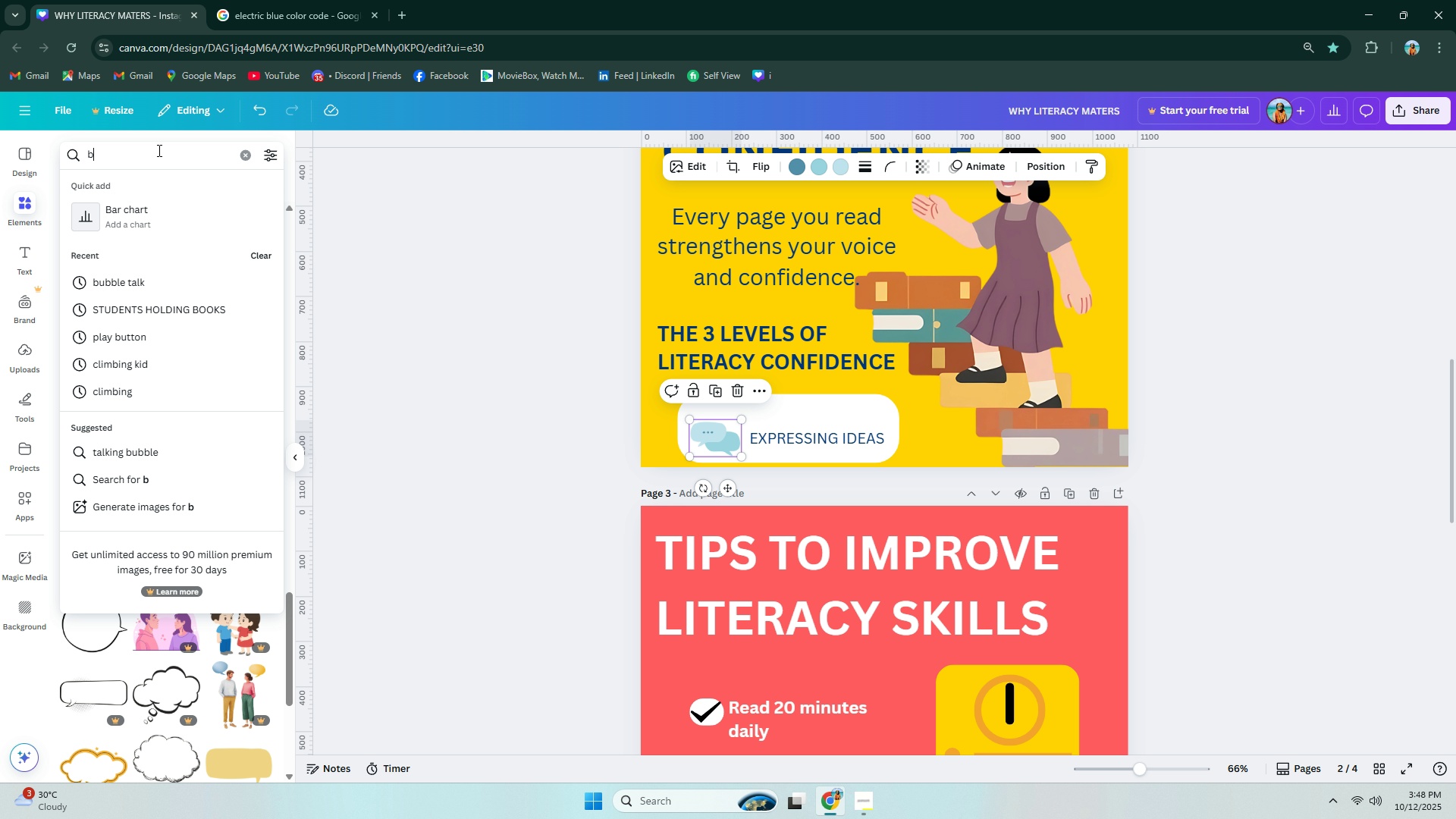 
type(book icon)
 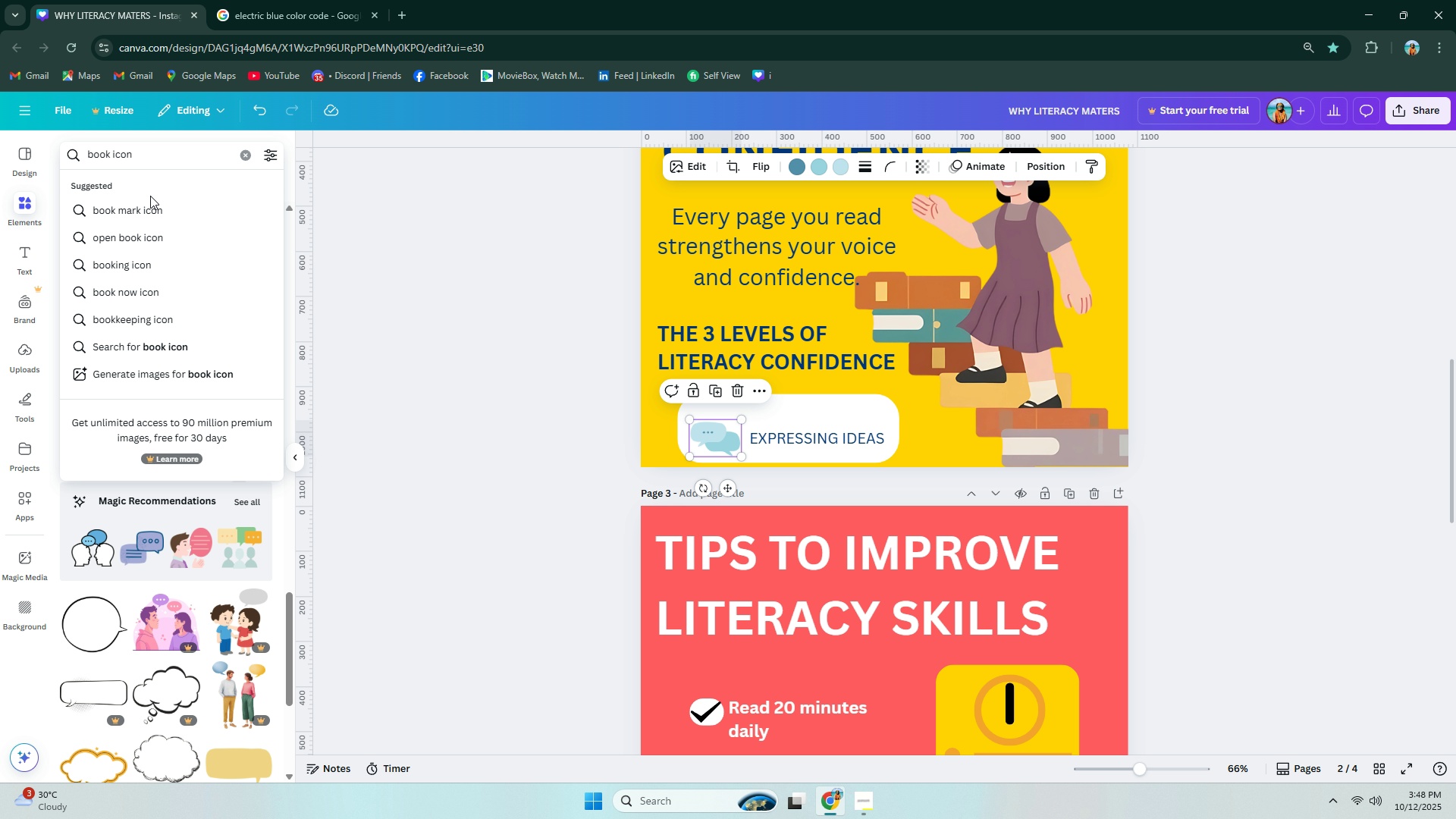 
key(Enter)
 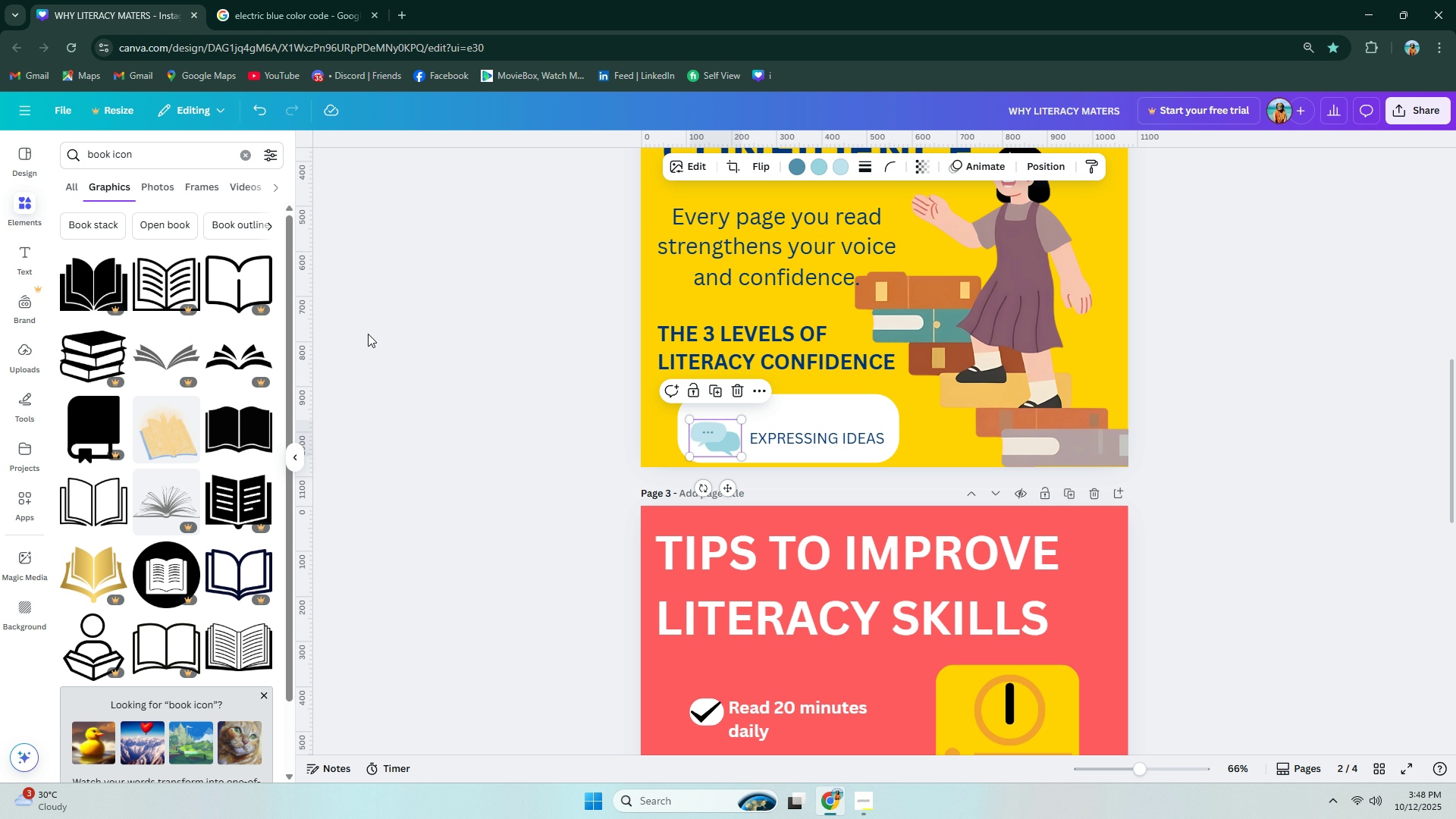 
left_click([248, 421])
 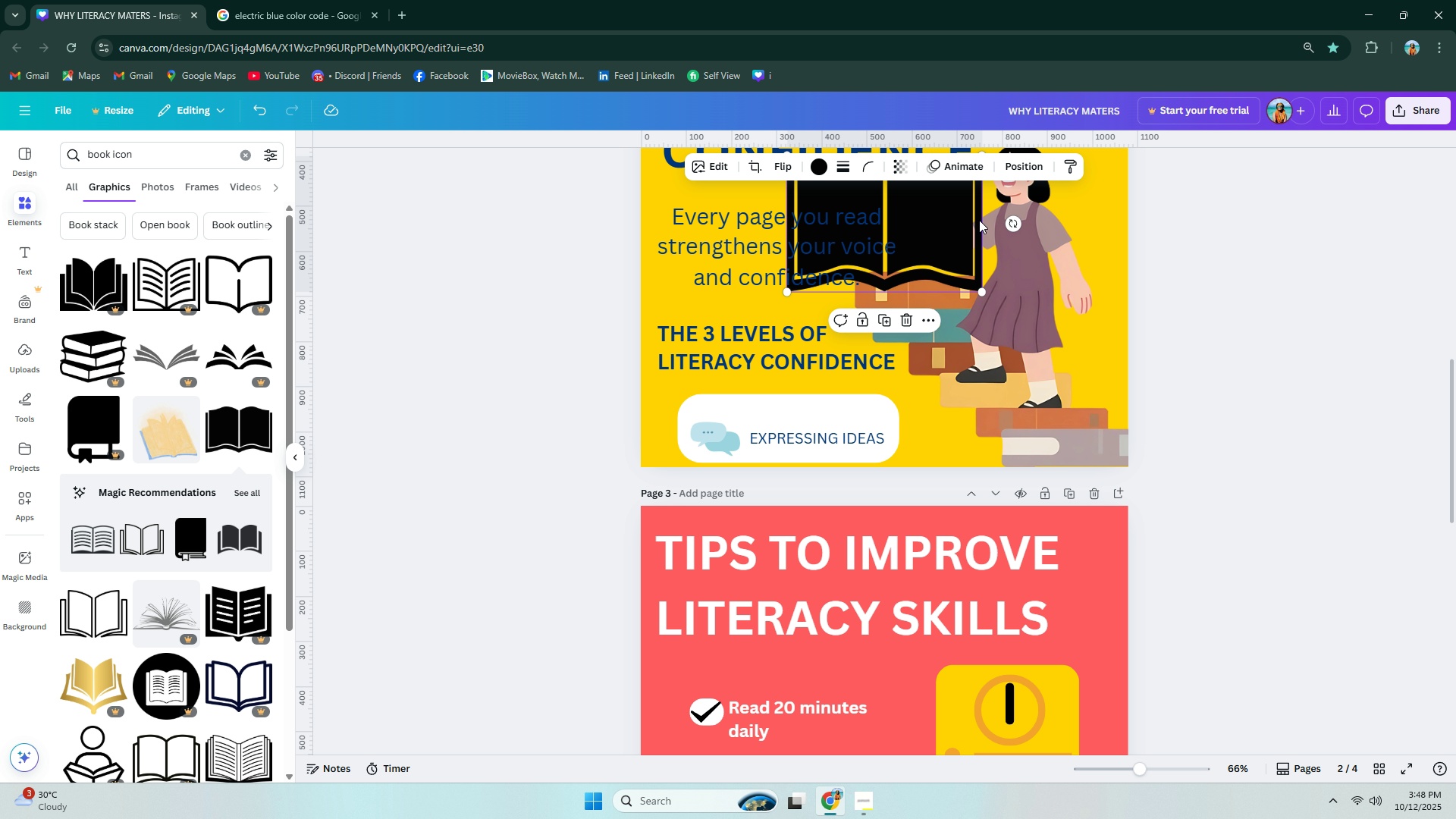 
left_click_drag(start_coordinate=[948, 228], to_coordinate=[943, 364])
 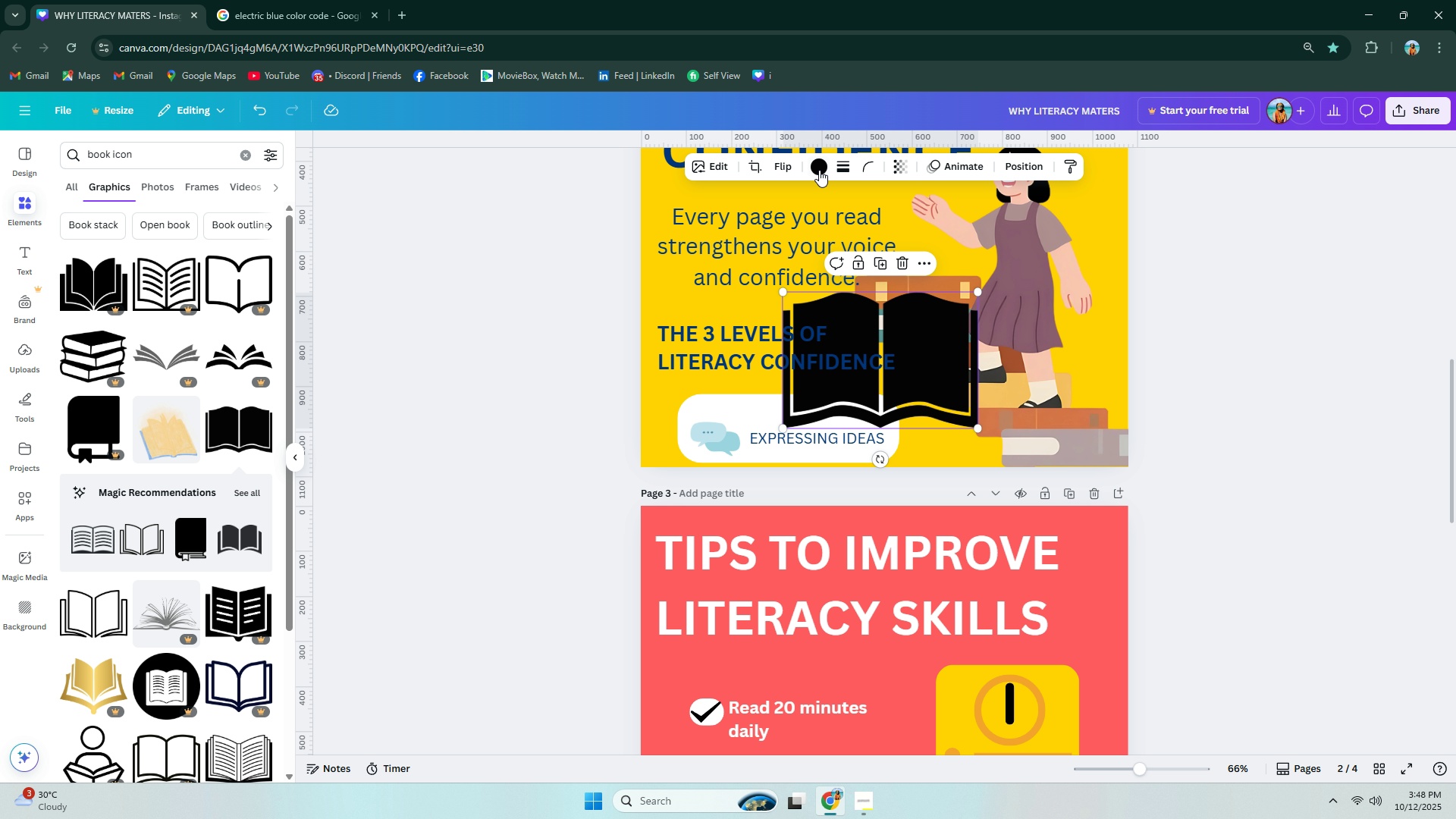 
left_click([819, 168])
 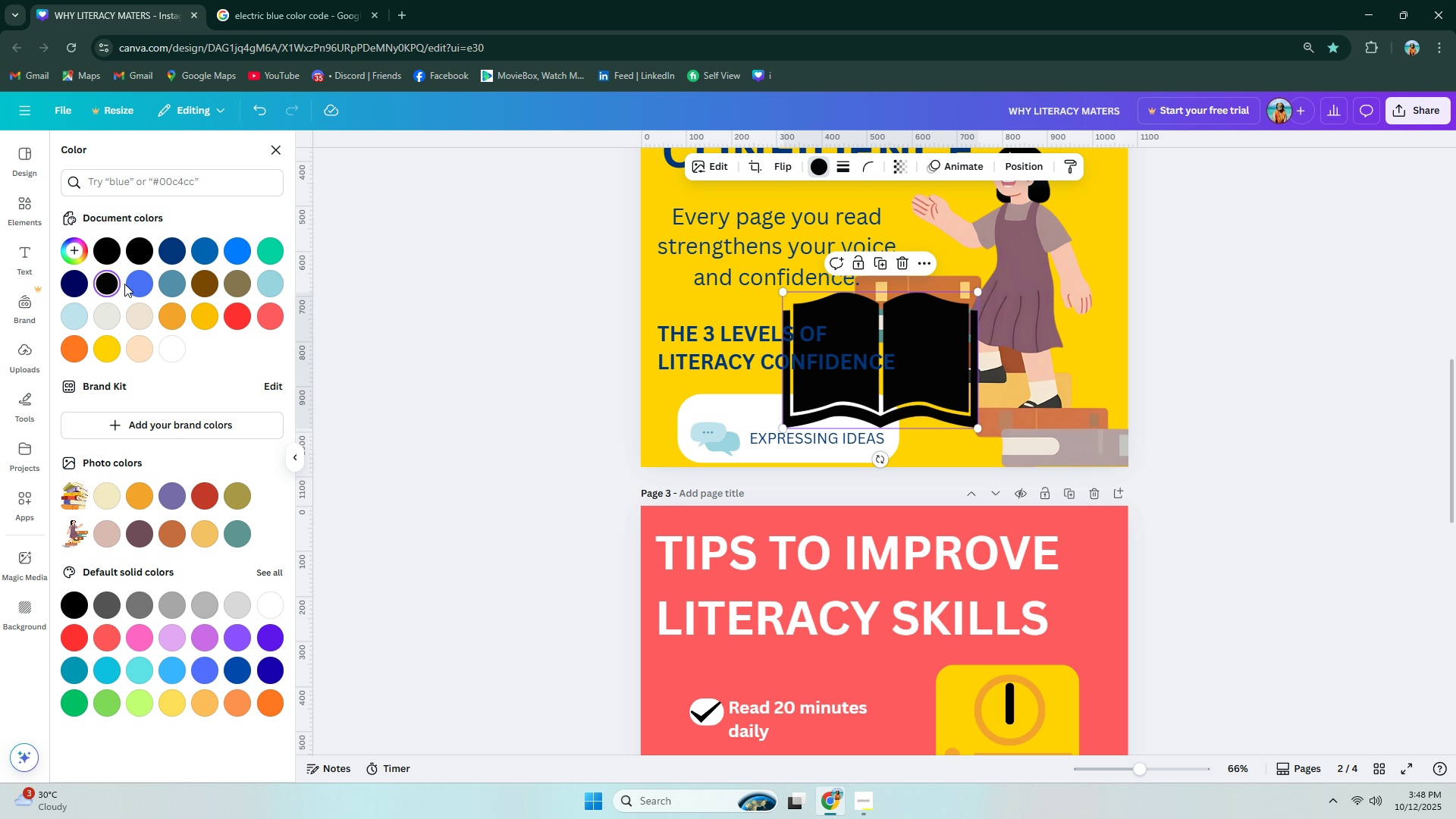 
left_click([140, 284])
 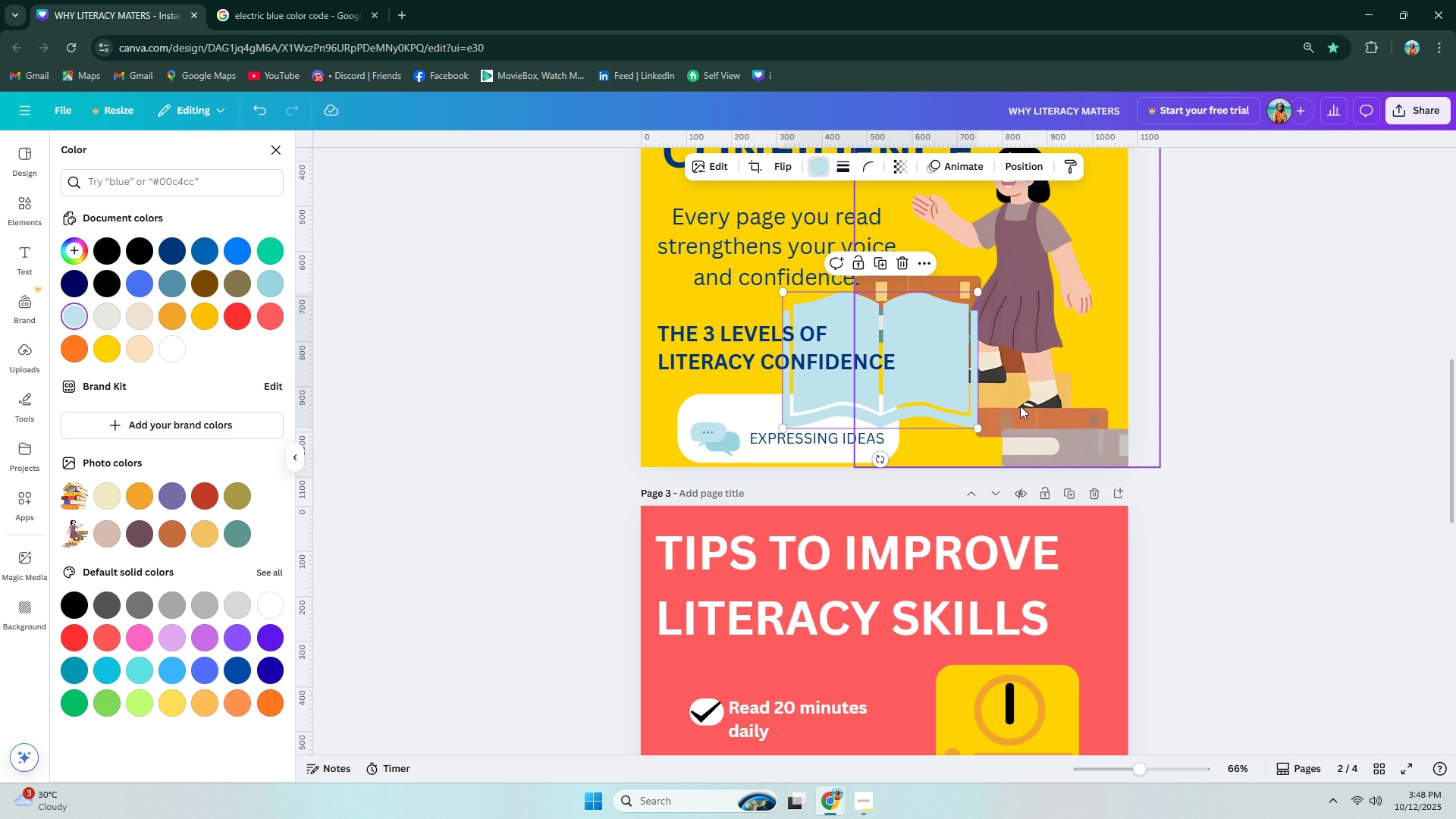 
left_click_drag(start_coordinate=[977, 427], to_coordinate=[840, 357])
 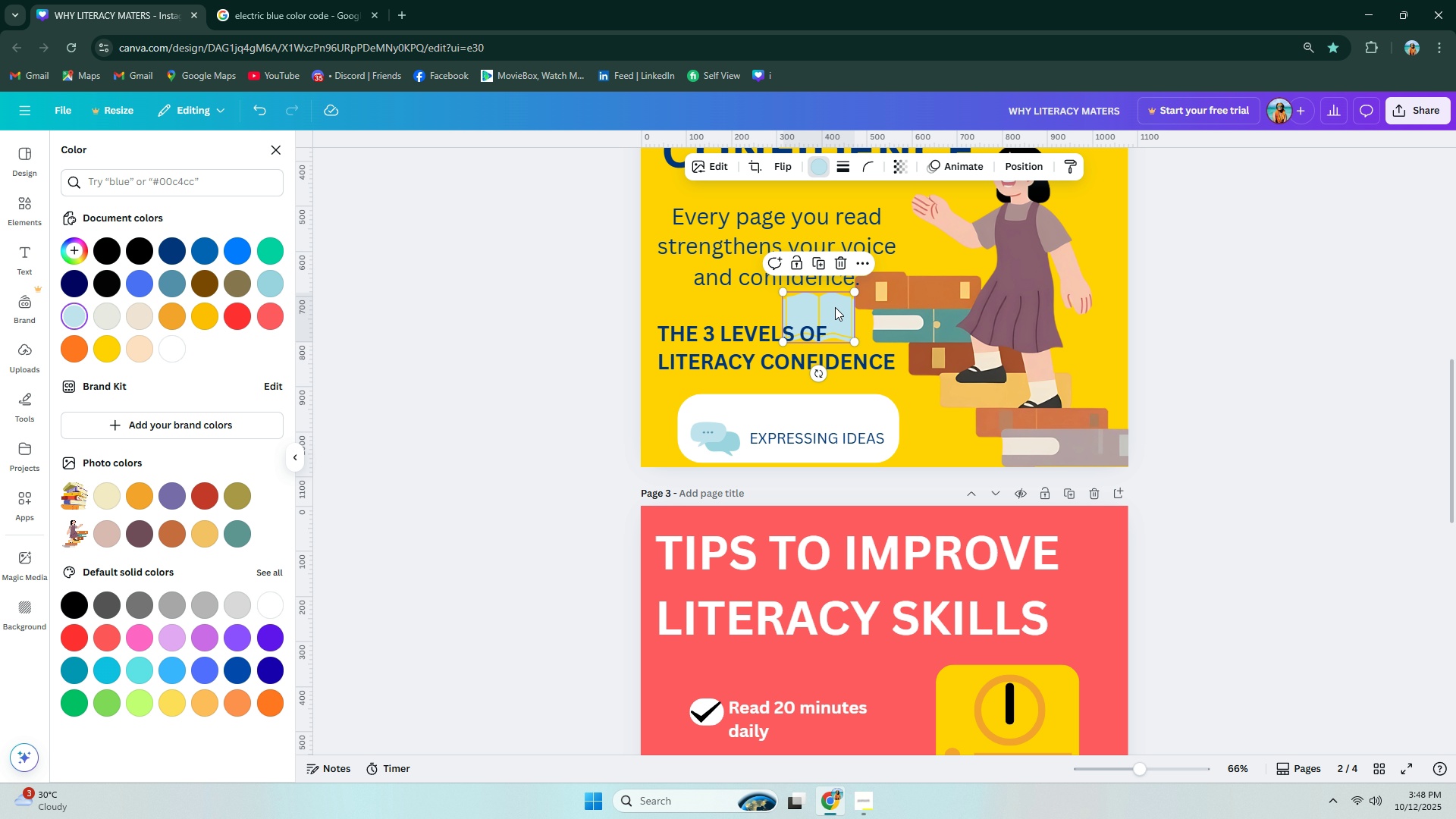 
left_click_drag(start_coordinate=[834, 306], to_coordinate=[761, 399])
 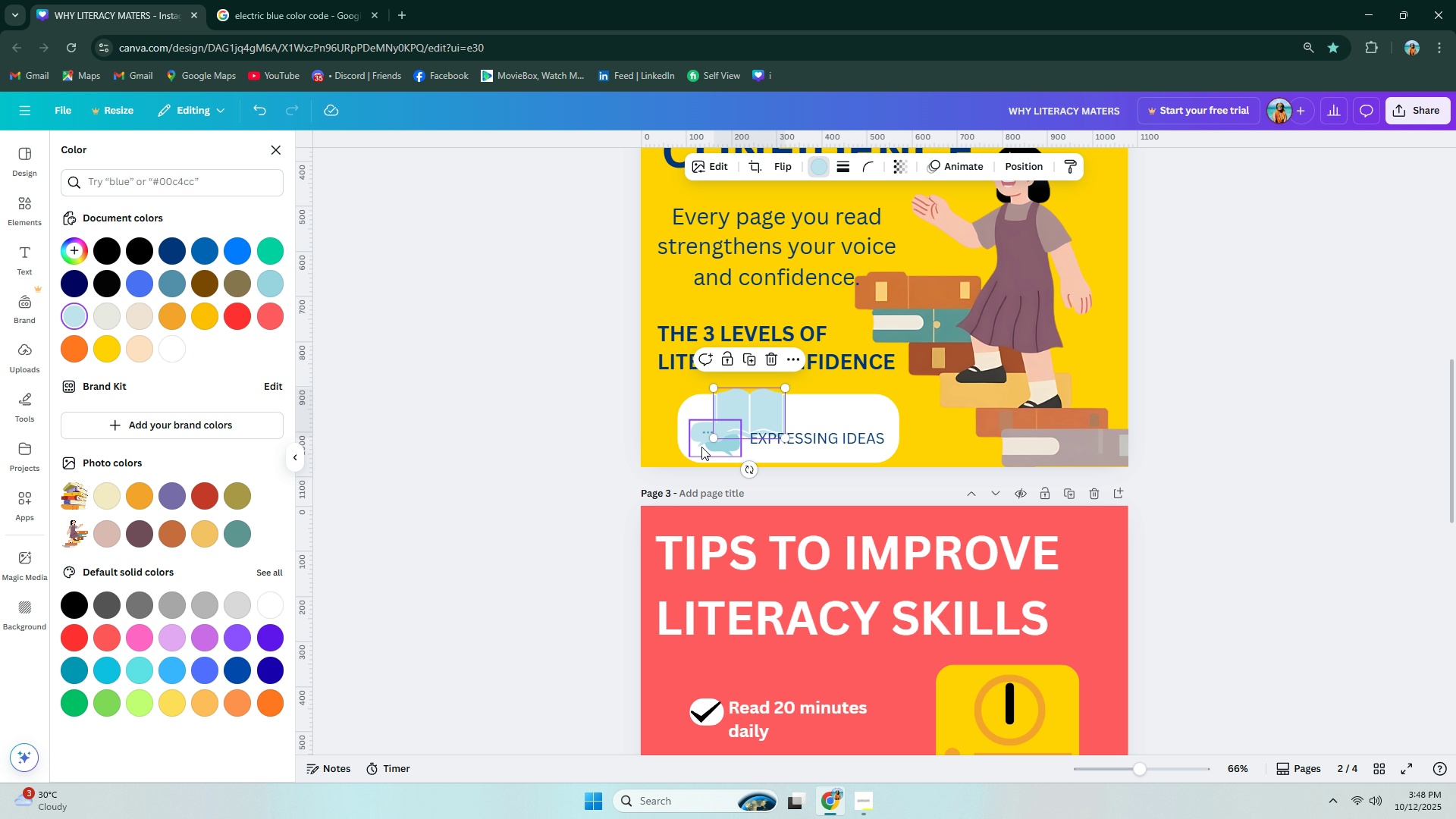 
left_click([704, 445])
 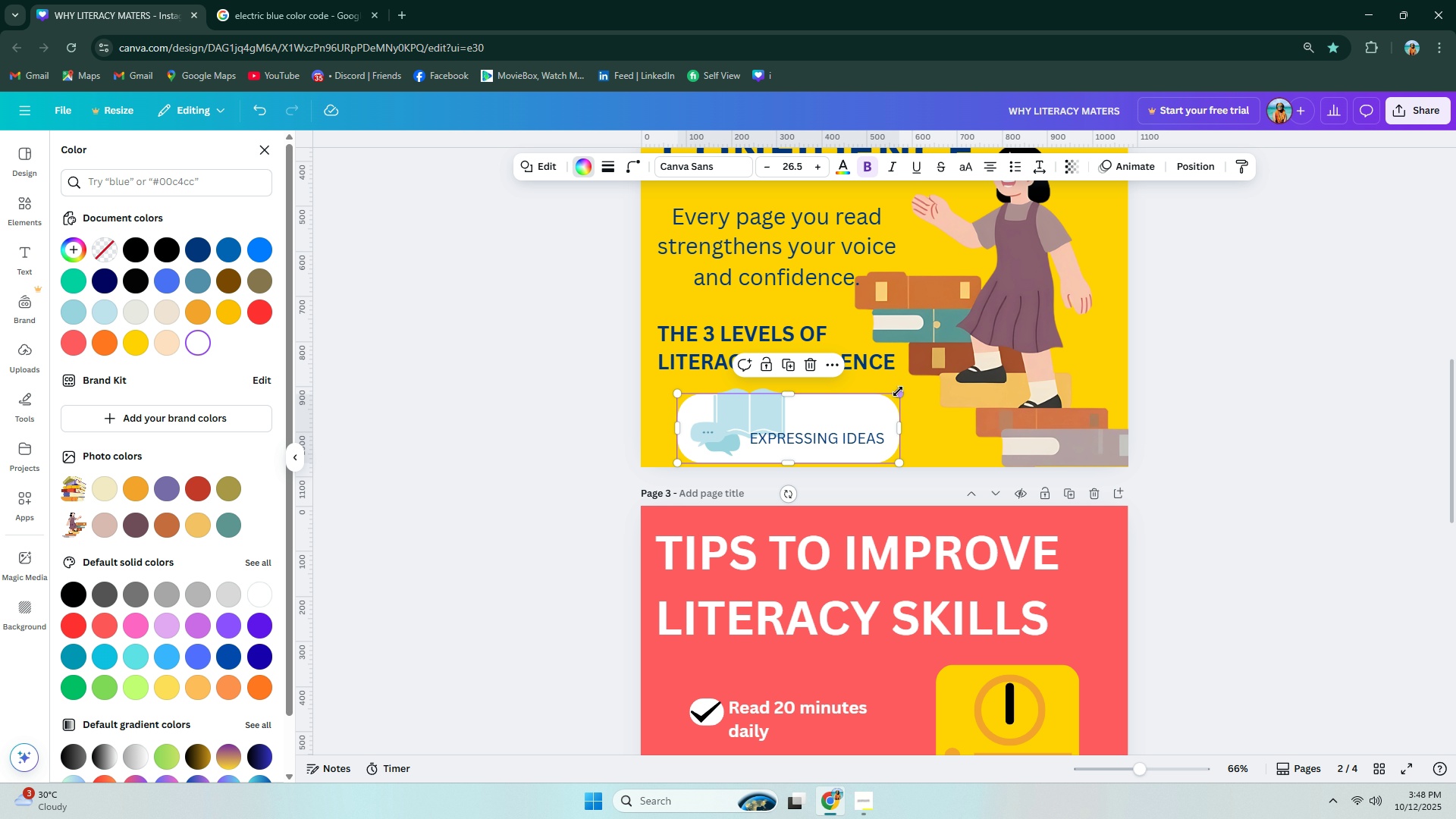 
left_click_drag(start_coordinate=[898, 391], to_coordinate=[908, 373])
 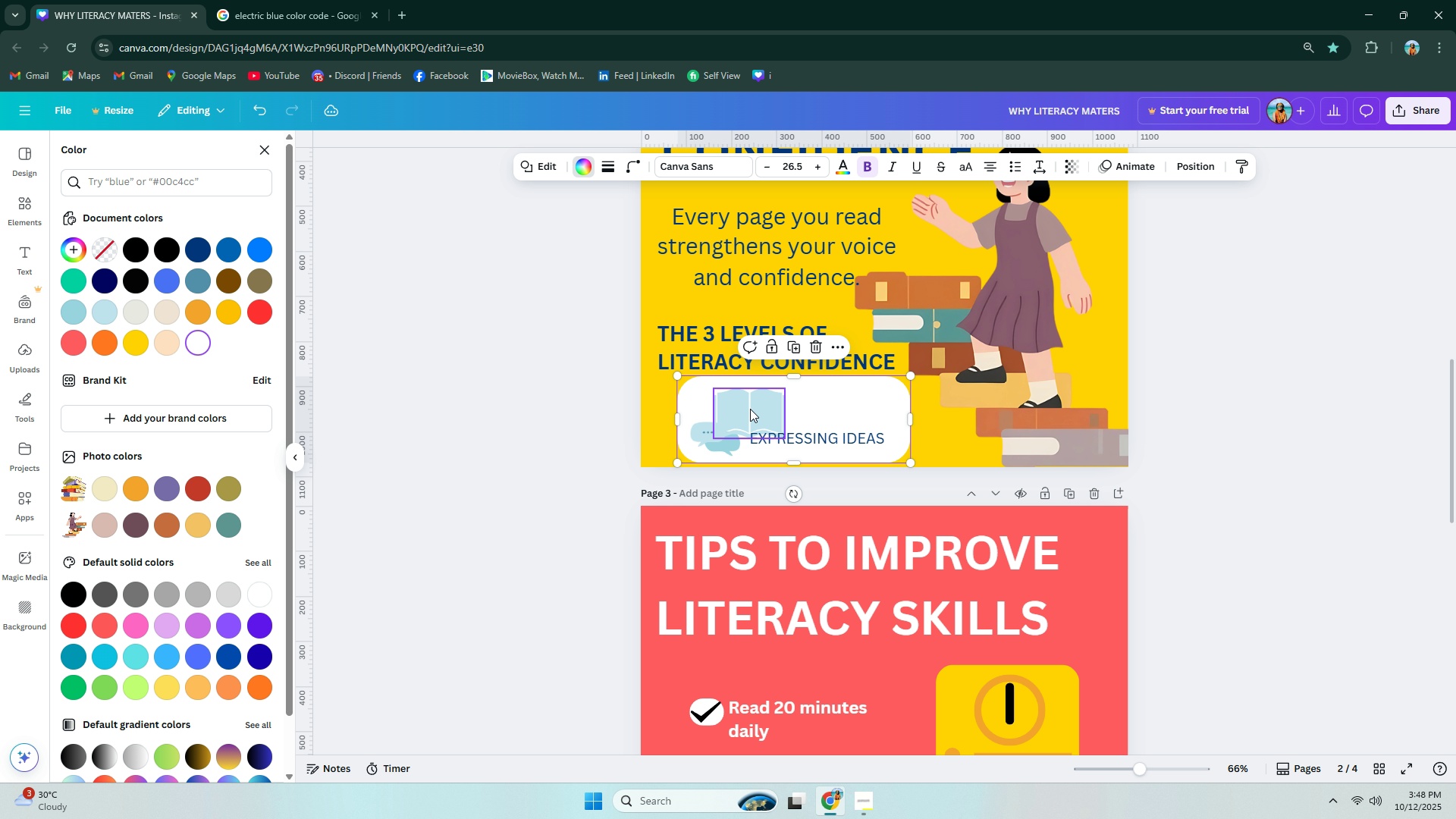 
left_click([750, 409])
 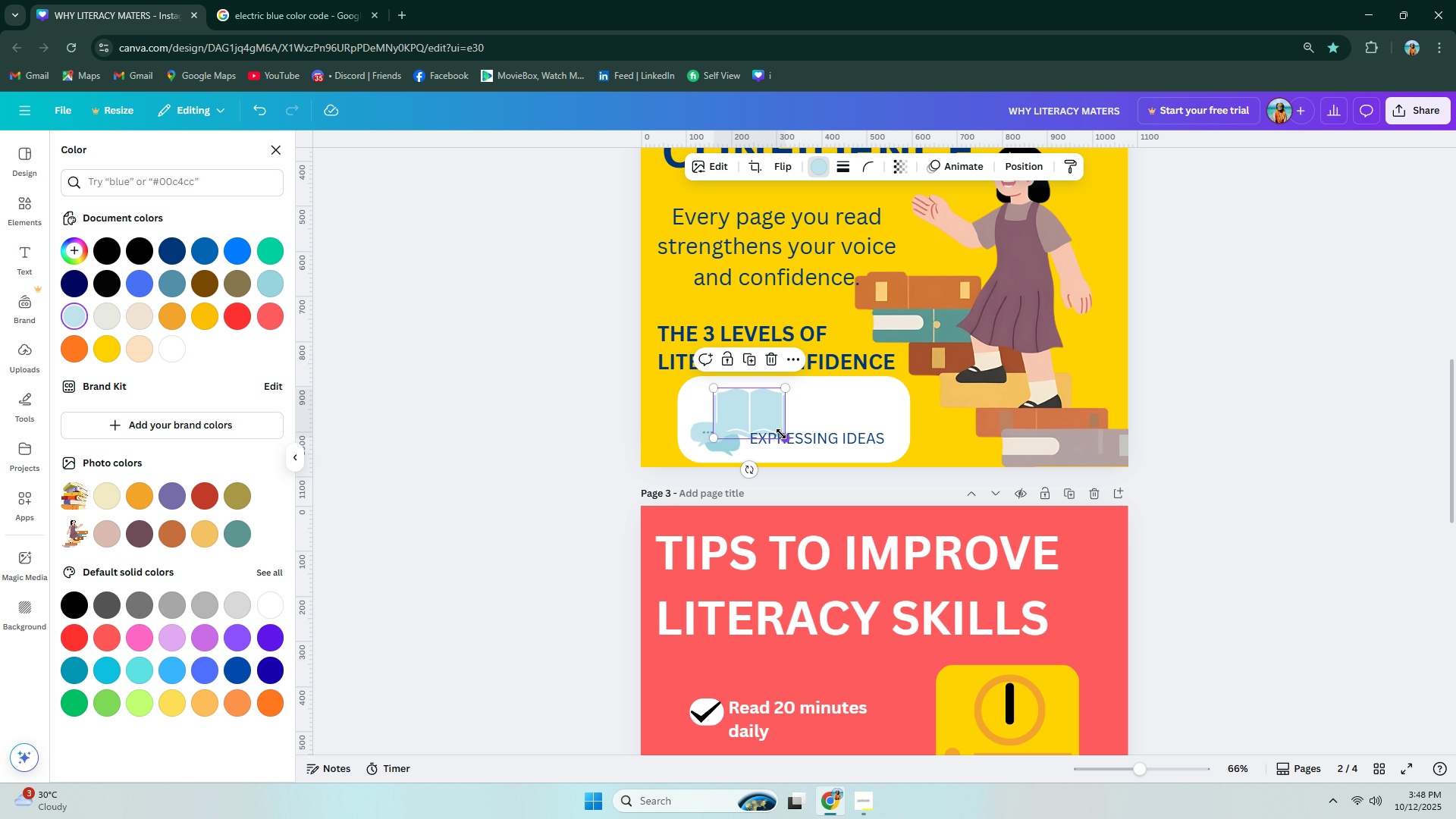 
left_click_drag(start_coordinate=[785, 434], to_coordinate=[752, 409])
 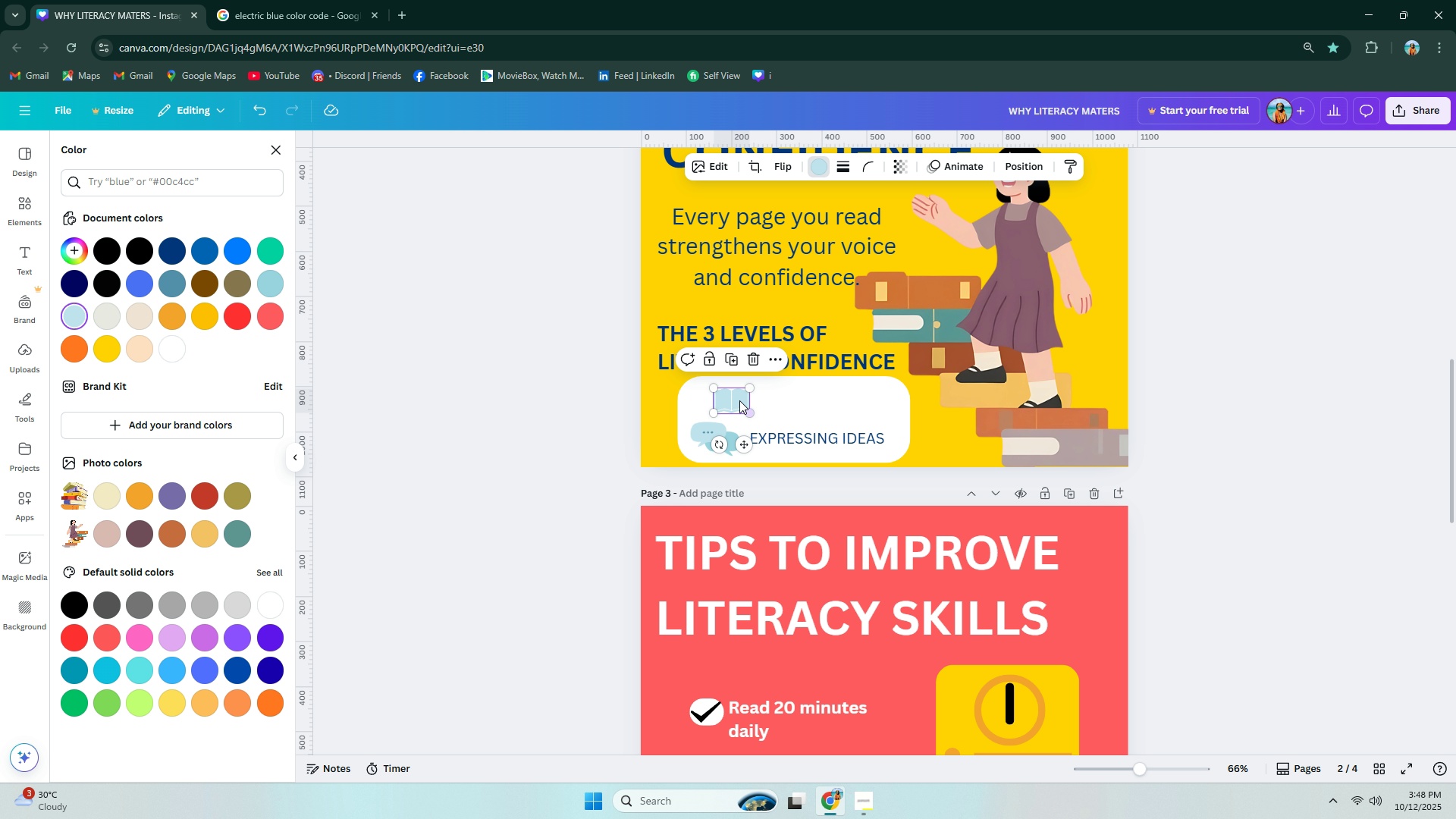 
left_click_drag(start_coordinate=[739, 400], to_coordinate=[721, 403])
 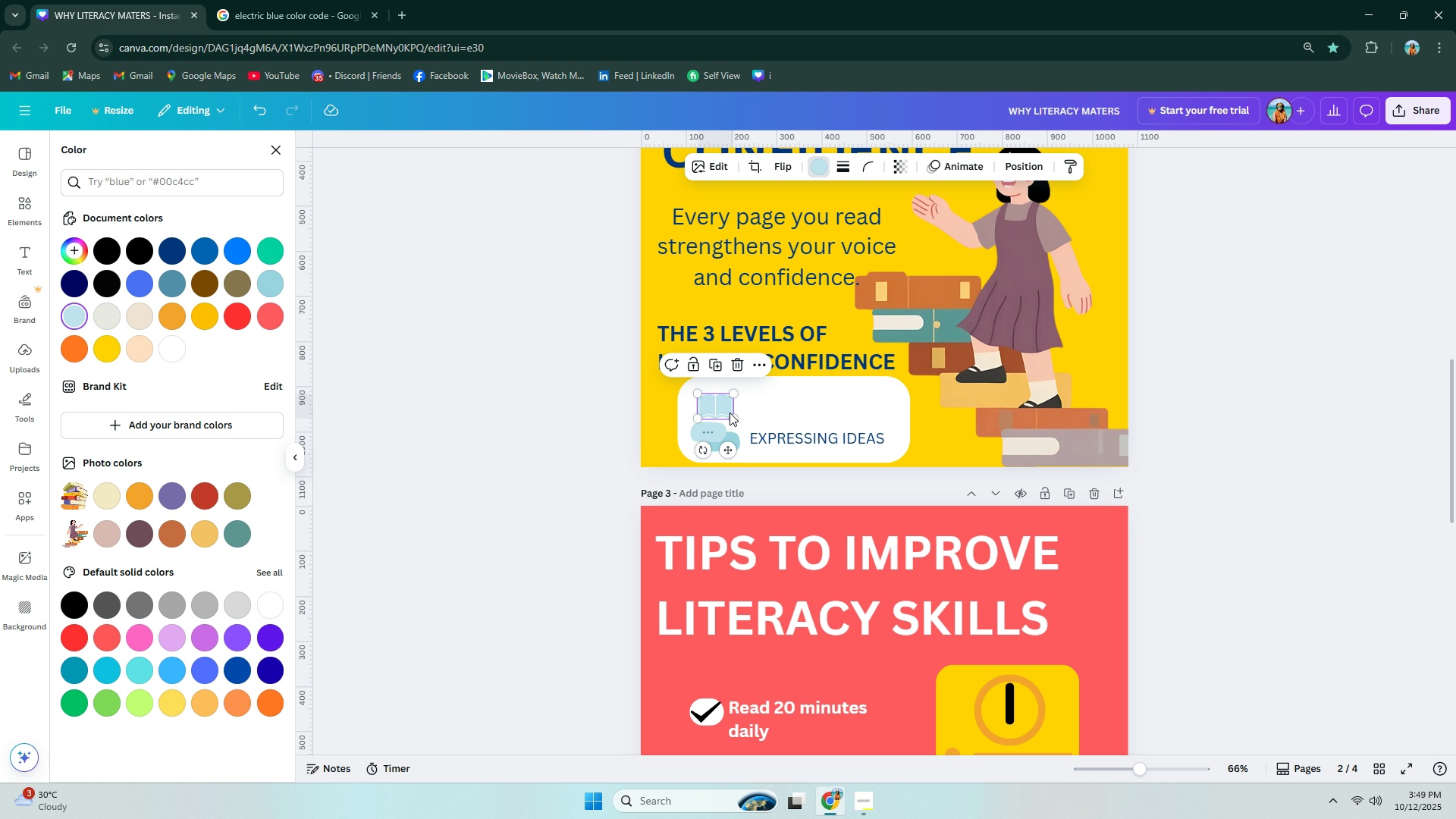 
left_click_drag(start_coordinate=[734, 417], to_coordinate=[745, 423])
 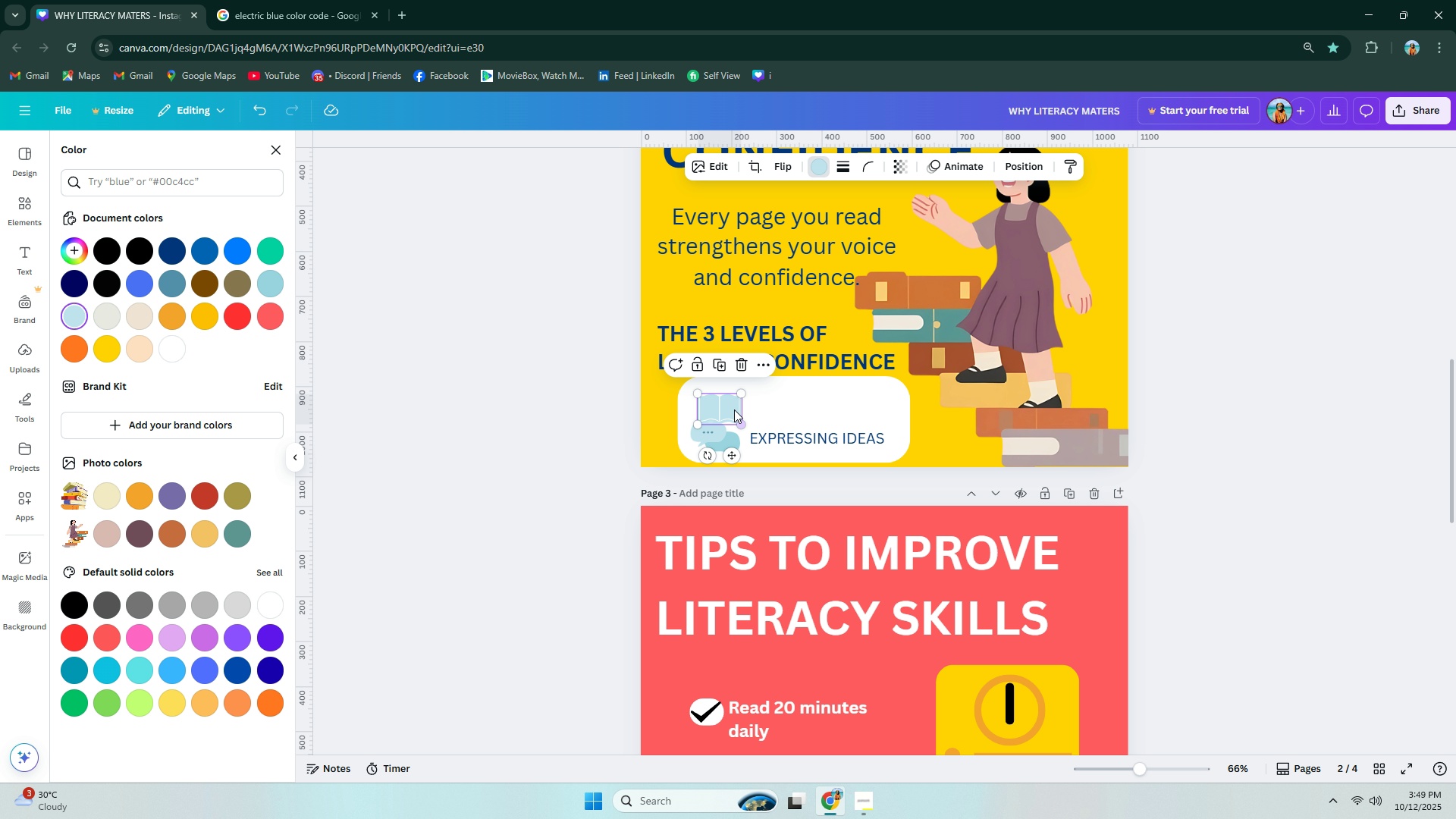 
left_click_drag(start_coordinate=[733, 409], to_coordinate=[729, 403])
 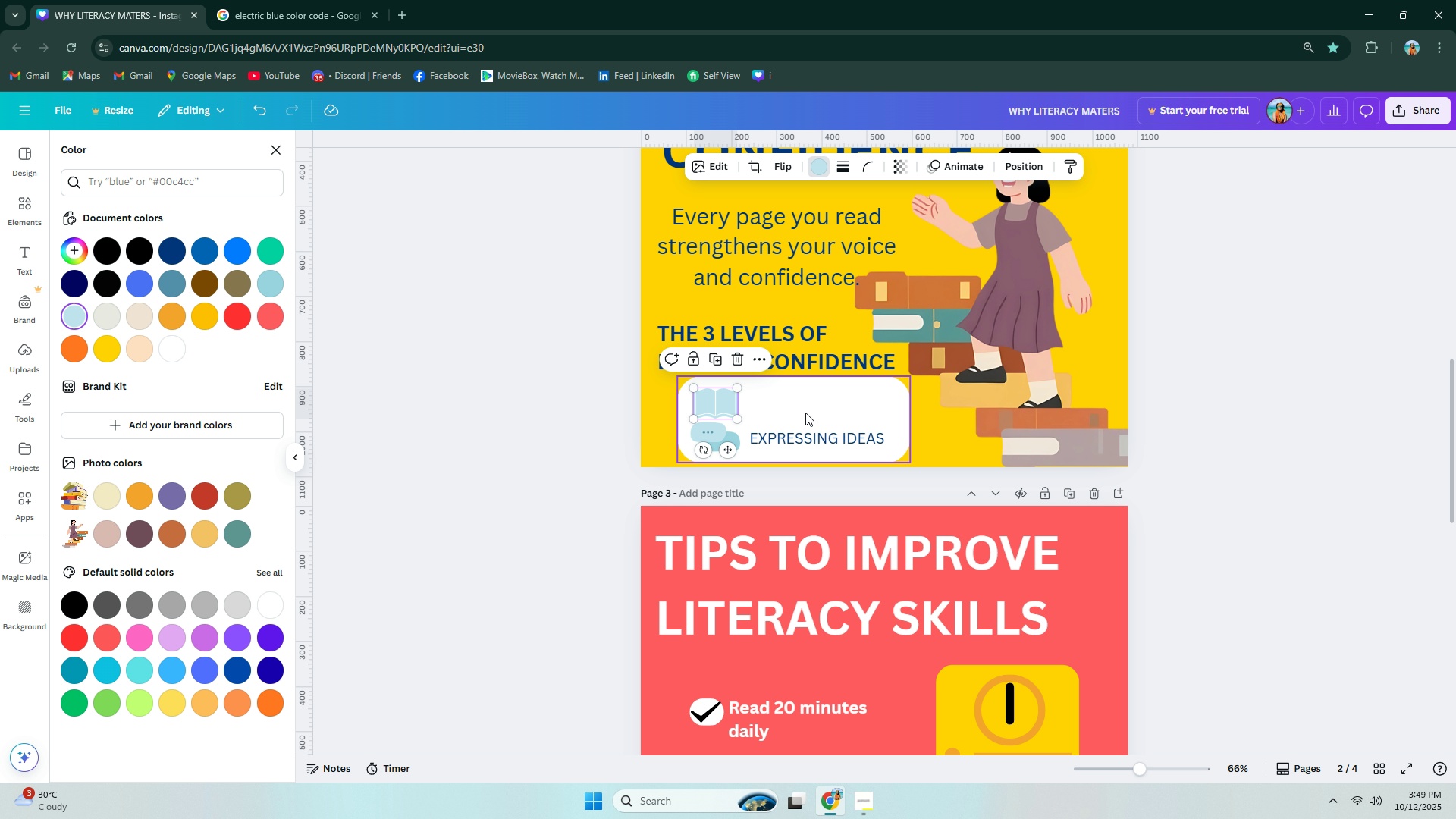 
left_click([814, 393])
 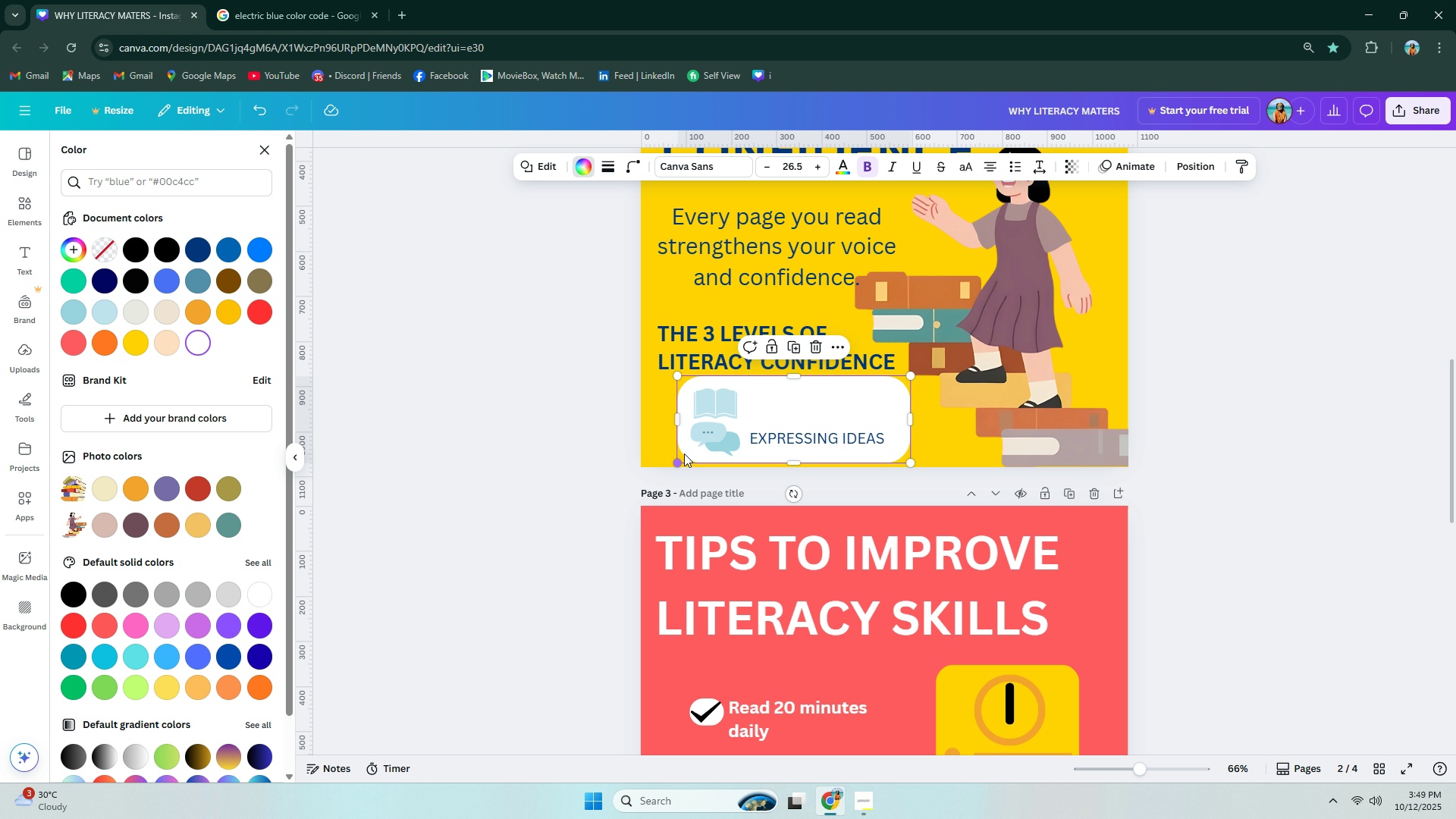 
left_click([799, 442])
 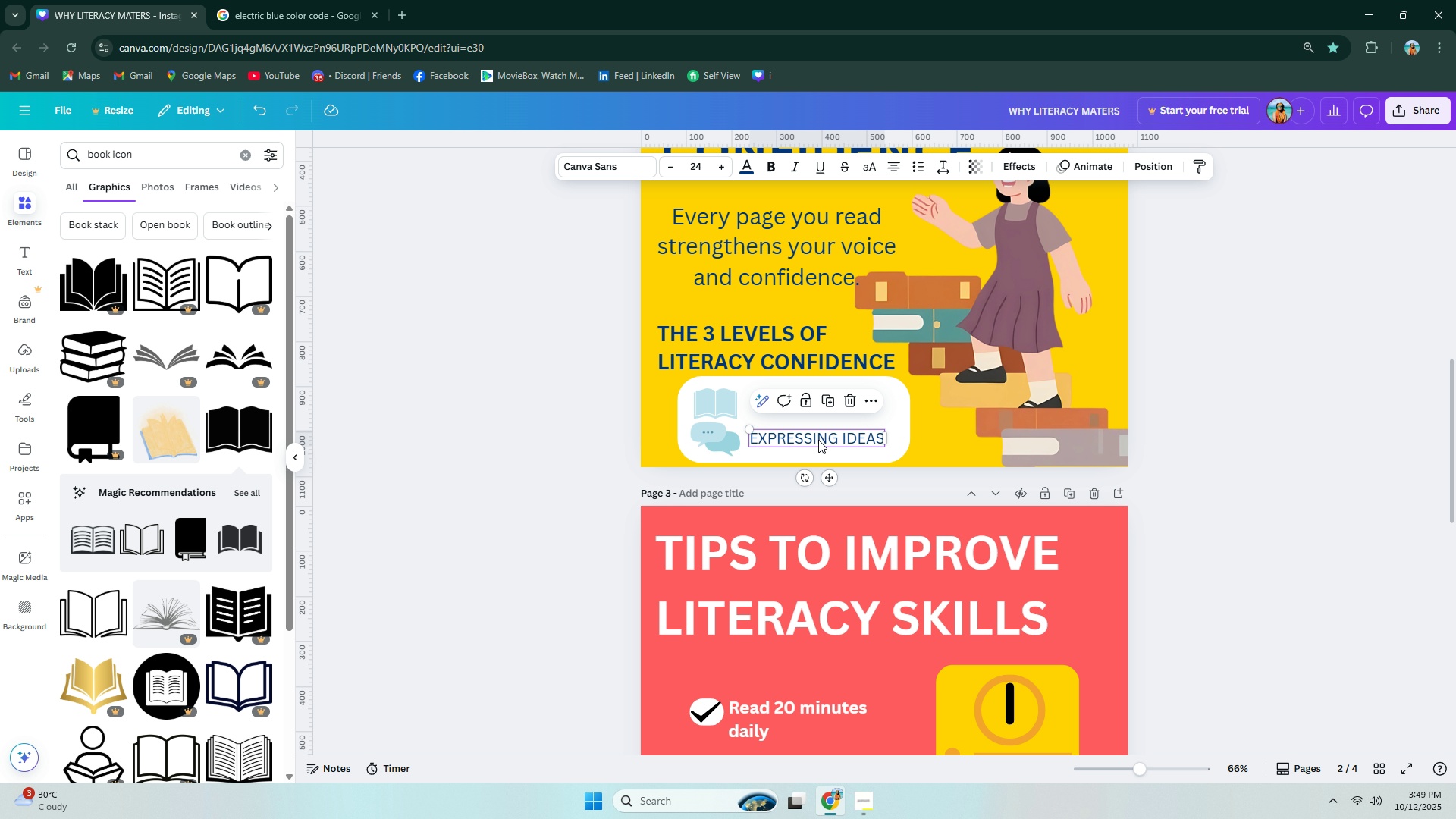 
hold_key(key=AltLeft, duration=1.53)
left_click_drag(start_coordinate=[818, 440], to_coordinate=[817, 407])
 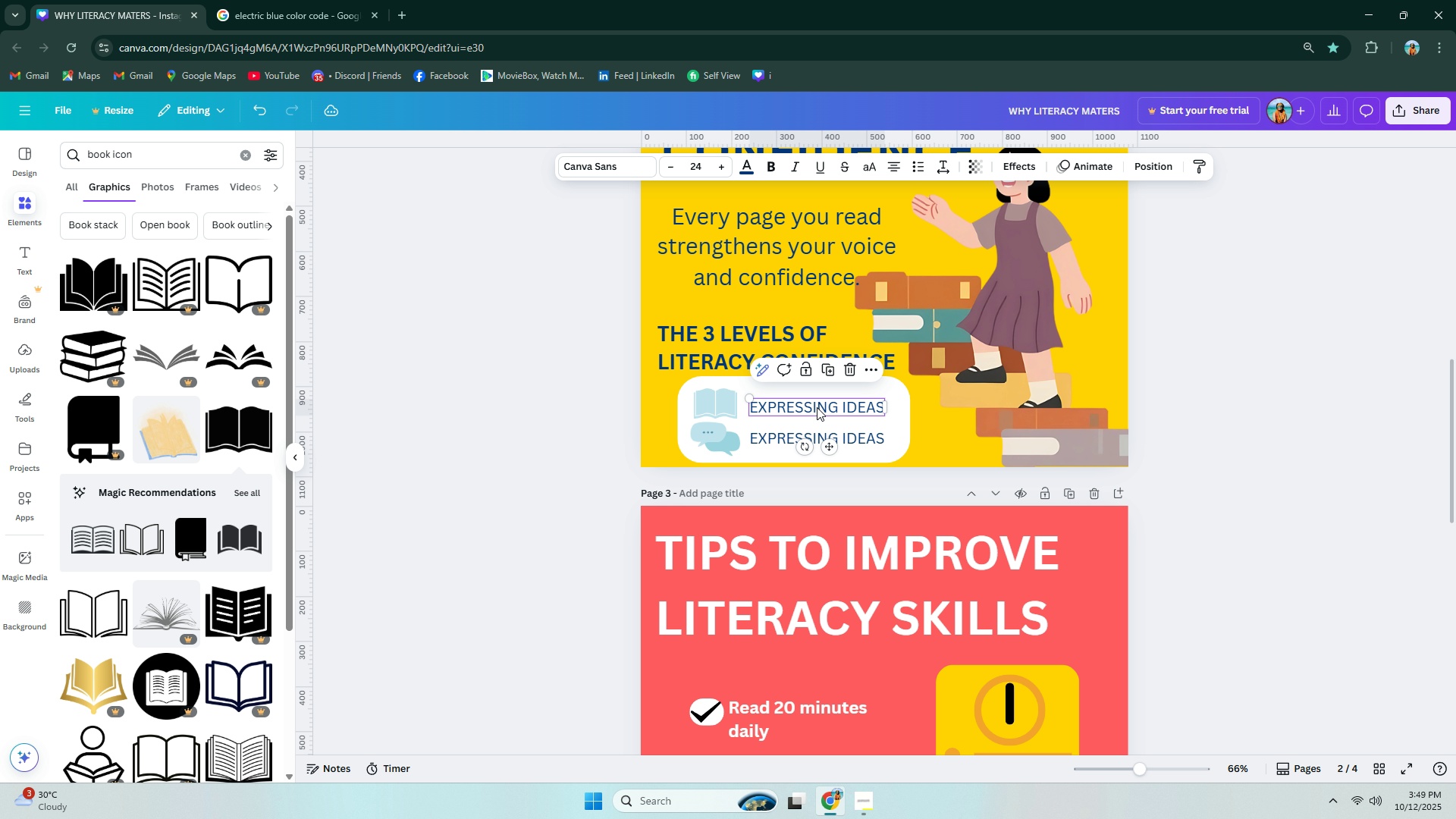 
key(Alt+AltLeft)
 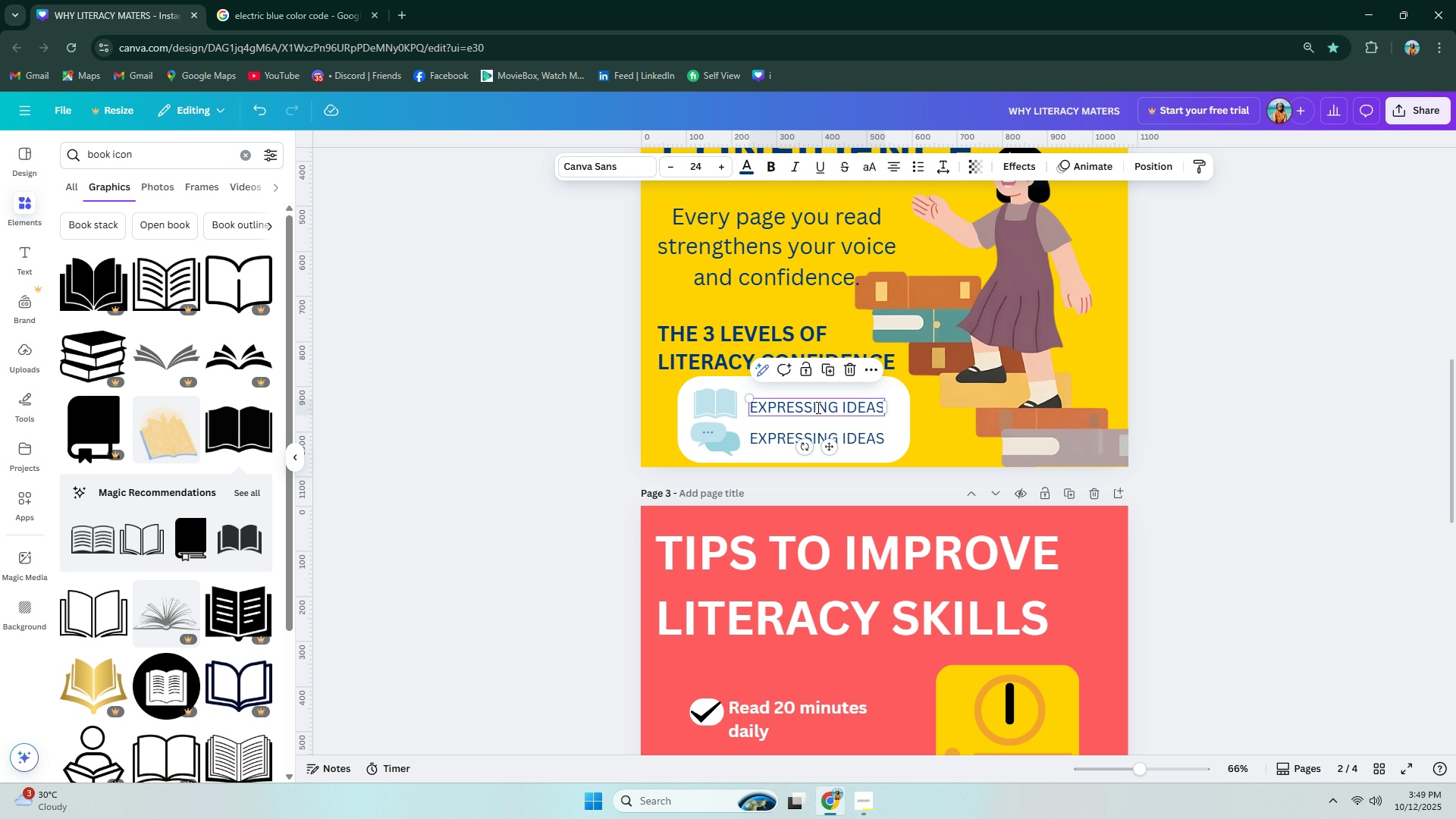 
double_click([817, 407])
 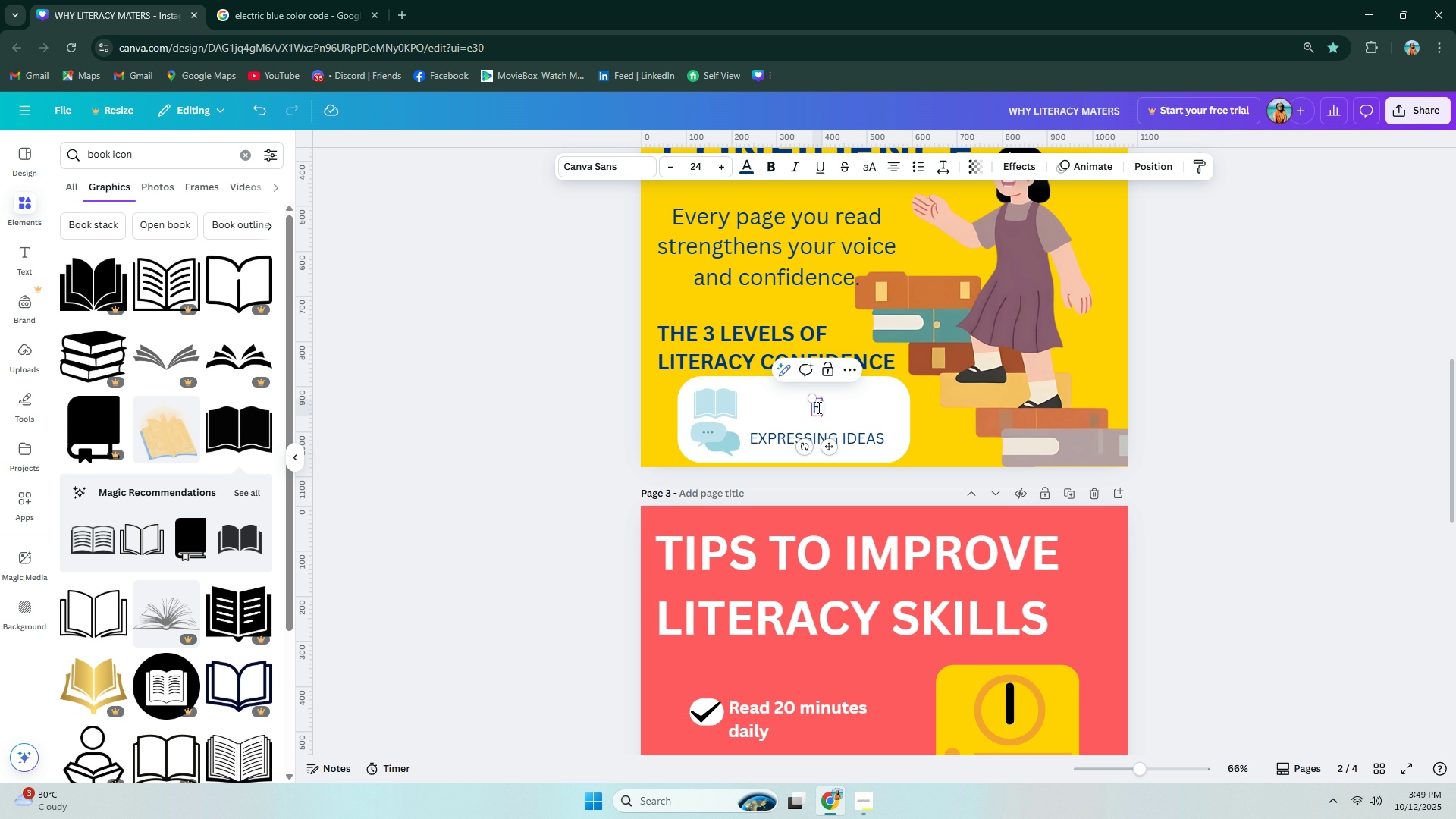 
type(Read)
key(Backspace)
key(Backspace)
key(Backspace)
key(Backspace)
type(READ EVERY PAGE)
 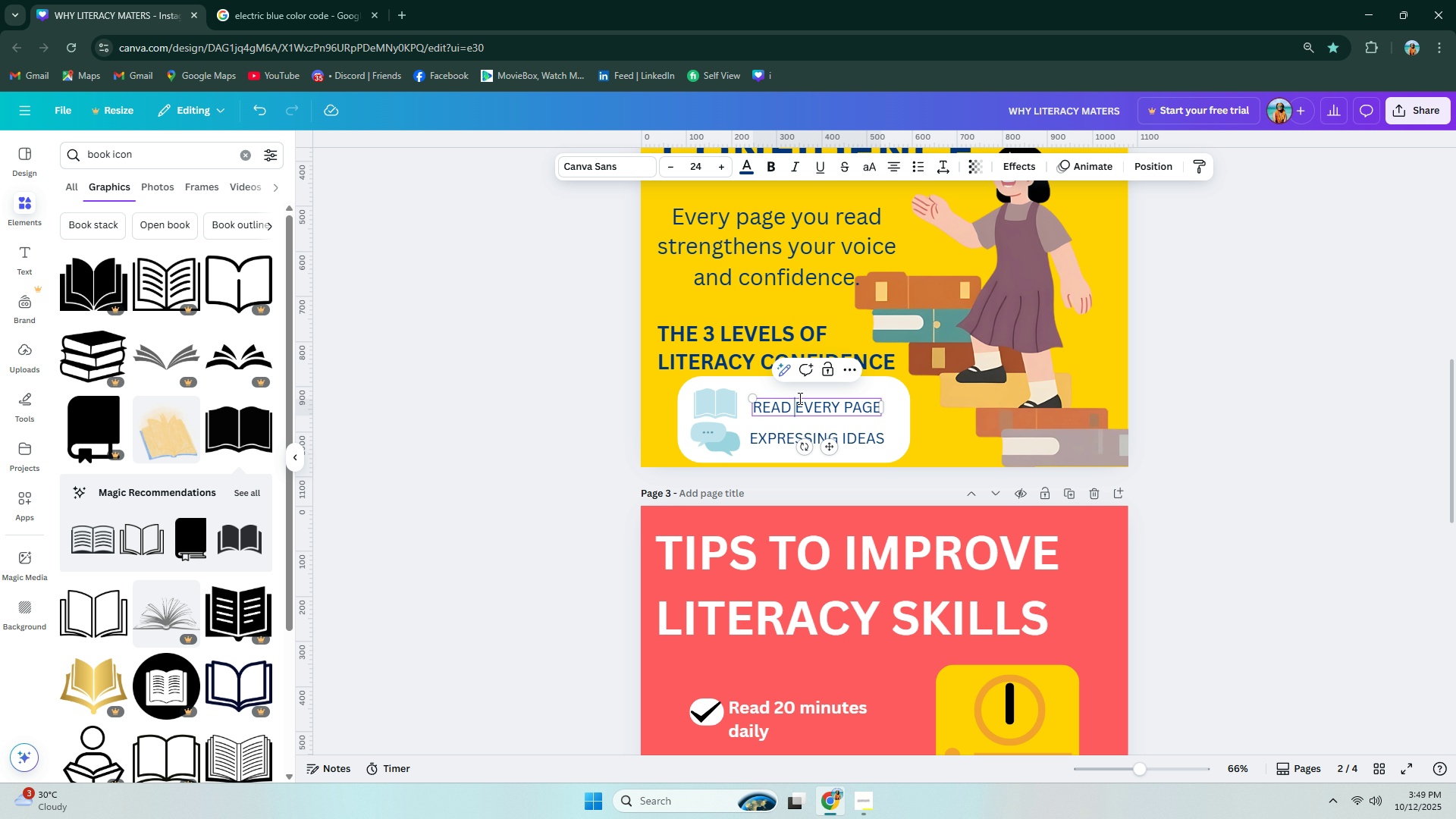 
double_click([772, 383])
 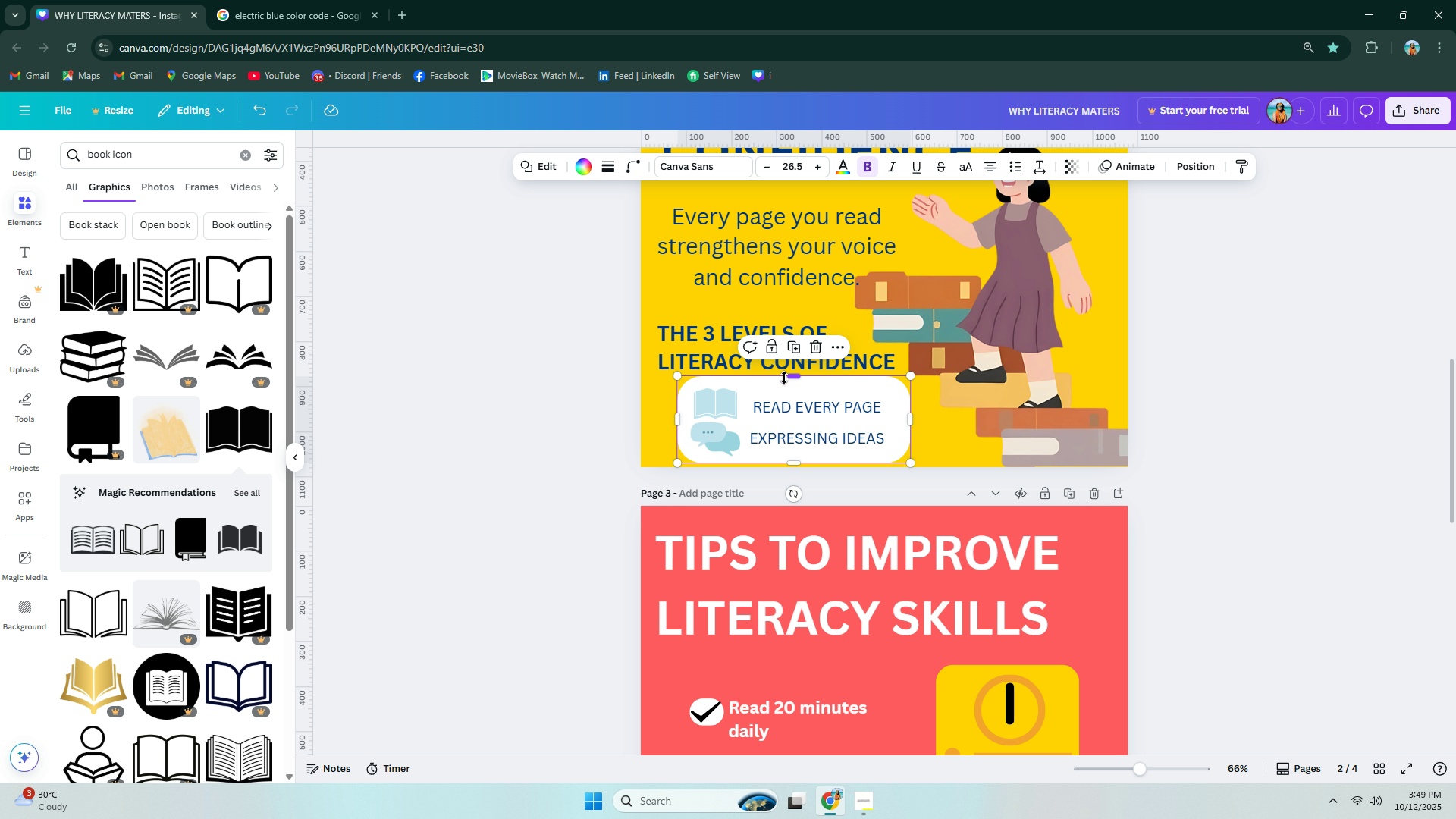 
left_click_drag(start_coordinate=[788, 377], to_coordinate=[789, 385])
 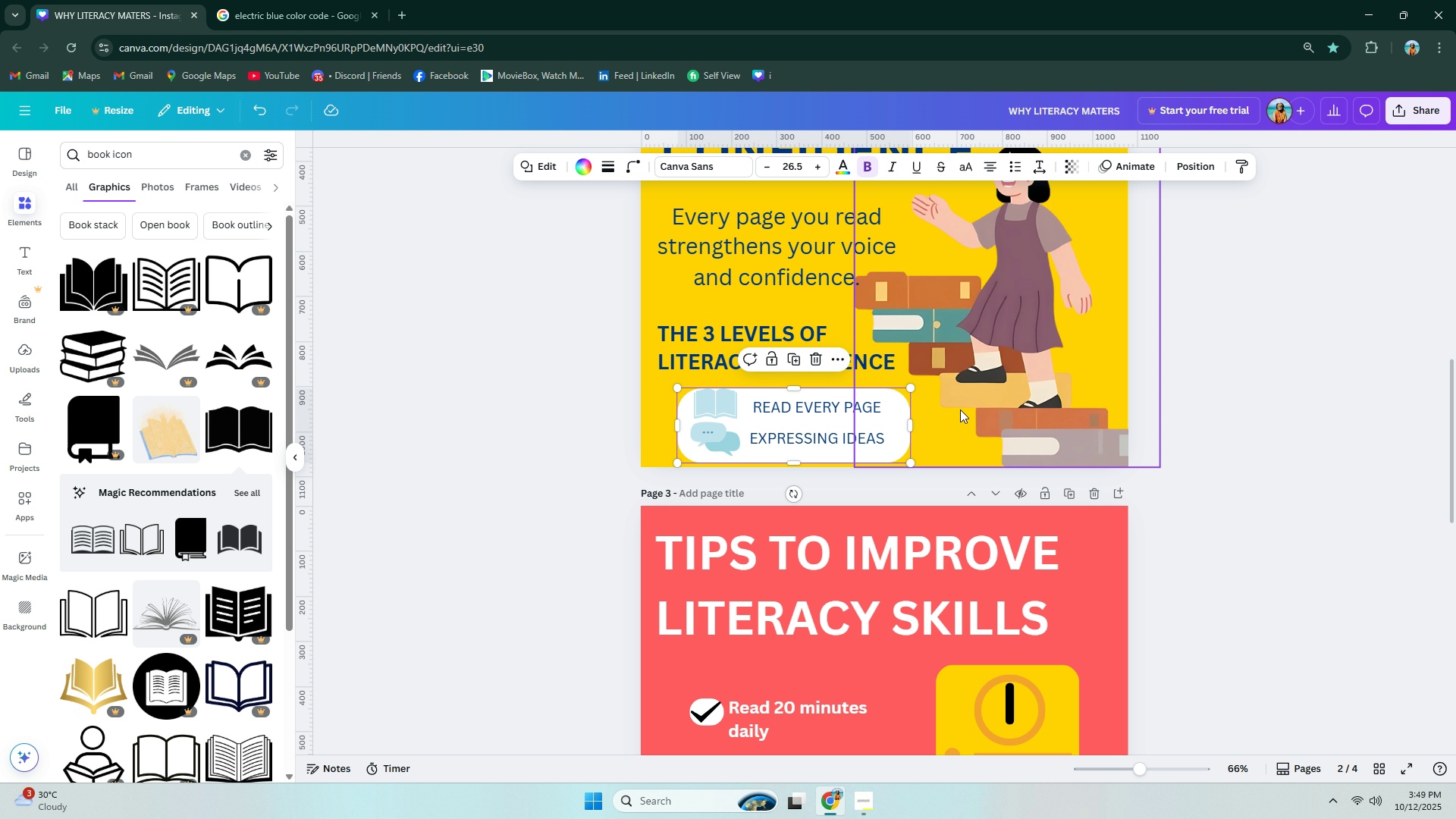 
left_click([955, 417])
 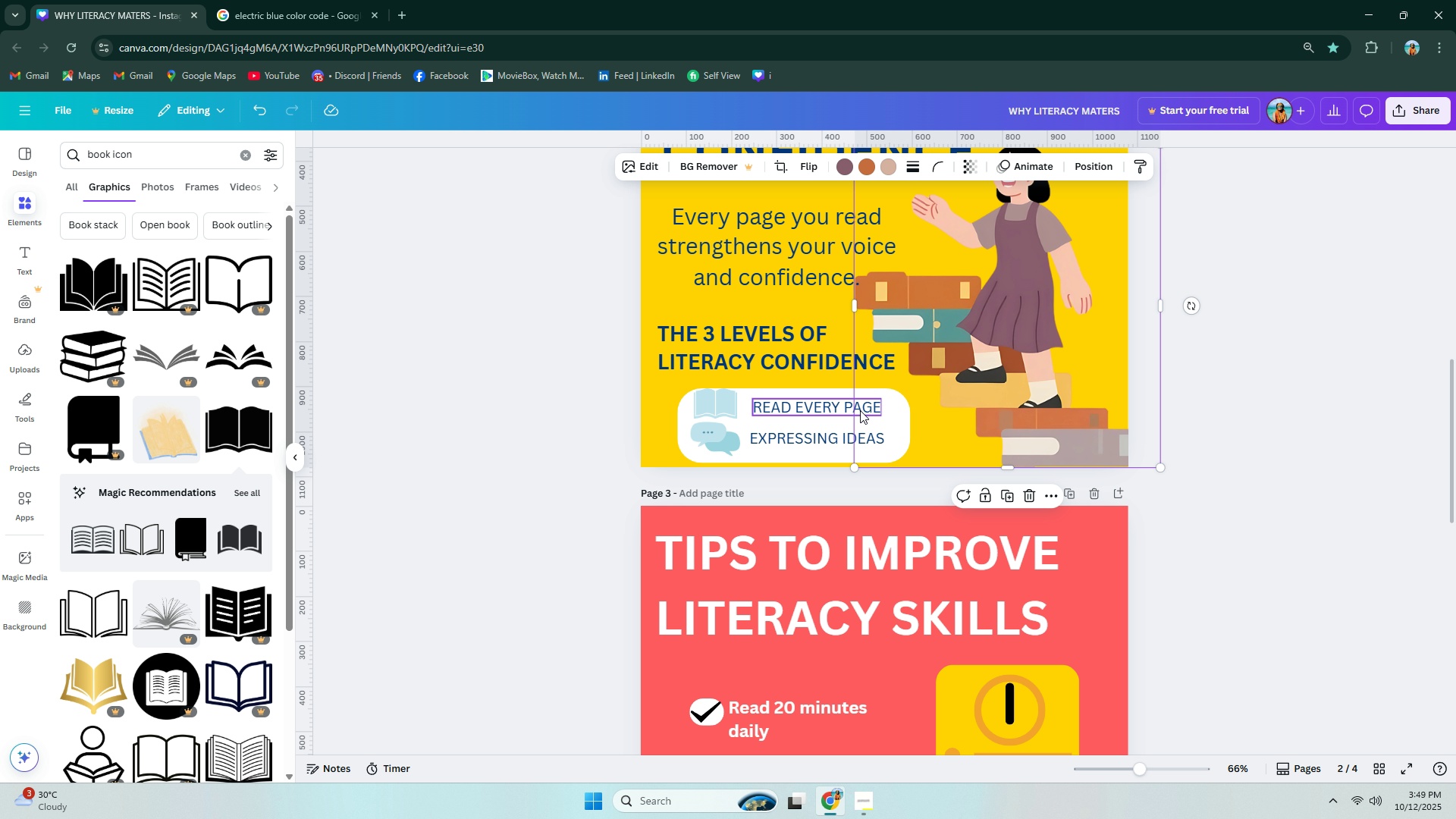 
left_click_drag(start_coordinate=[859, 410], to_coordinate=[854, 410])
 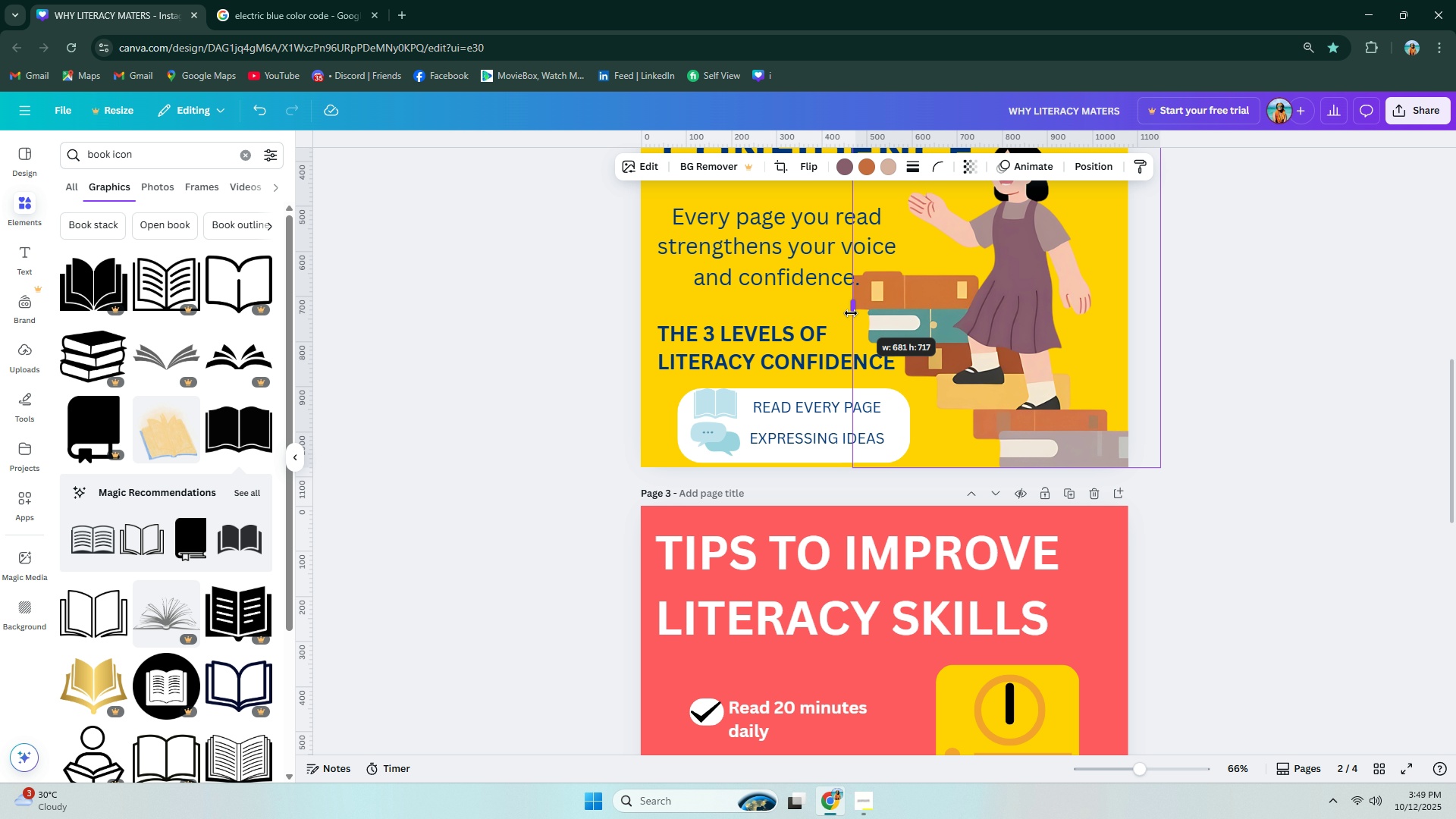 
left_click_drag(start_coordinate=[848, 469], to_coordinate=[857, 458])
 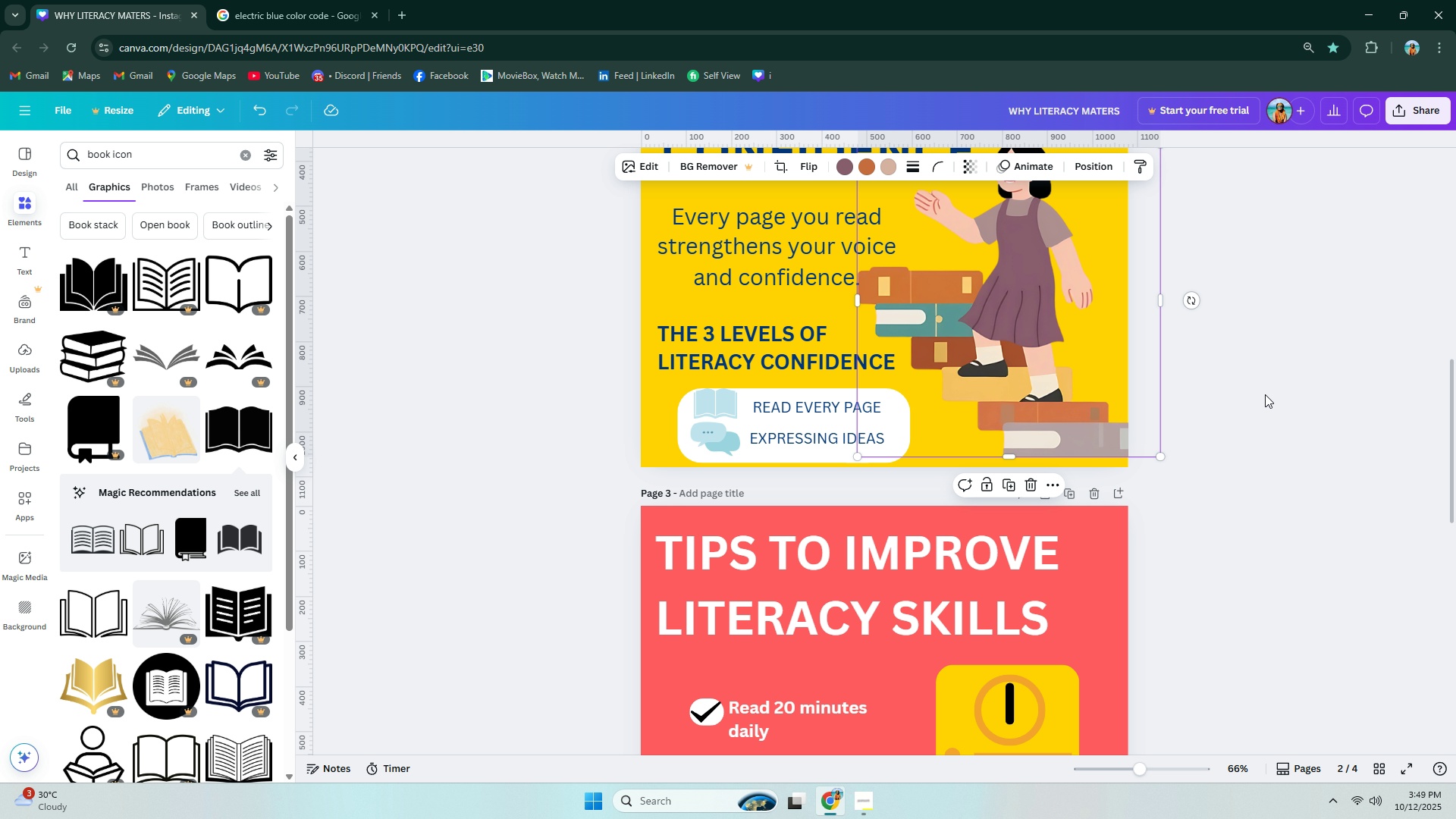 
left_click([1265, 394])
 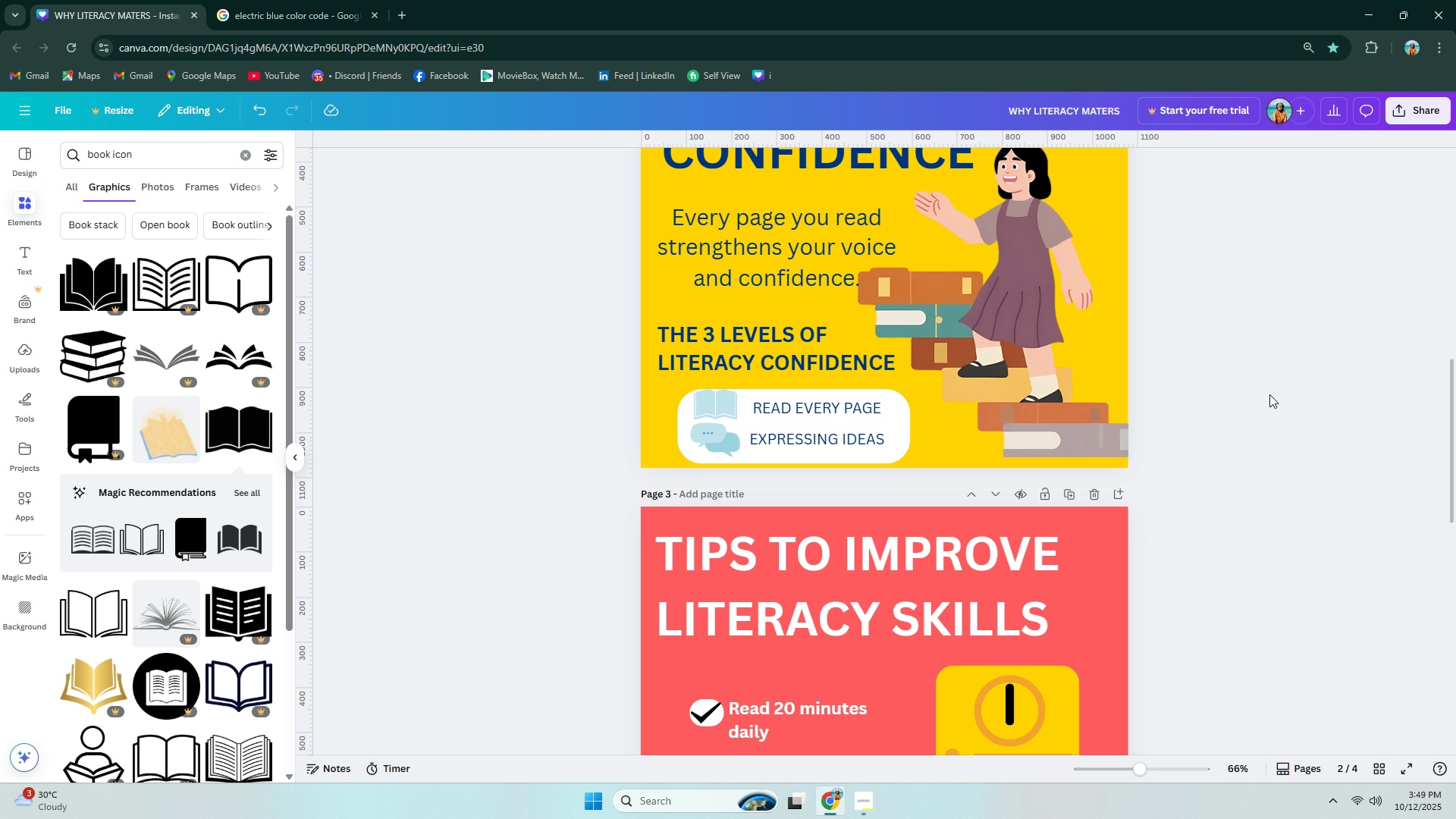 
scroll: coordinate [1289, 415], scroll_direction: up, amount: 13.0
 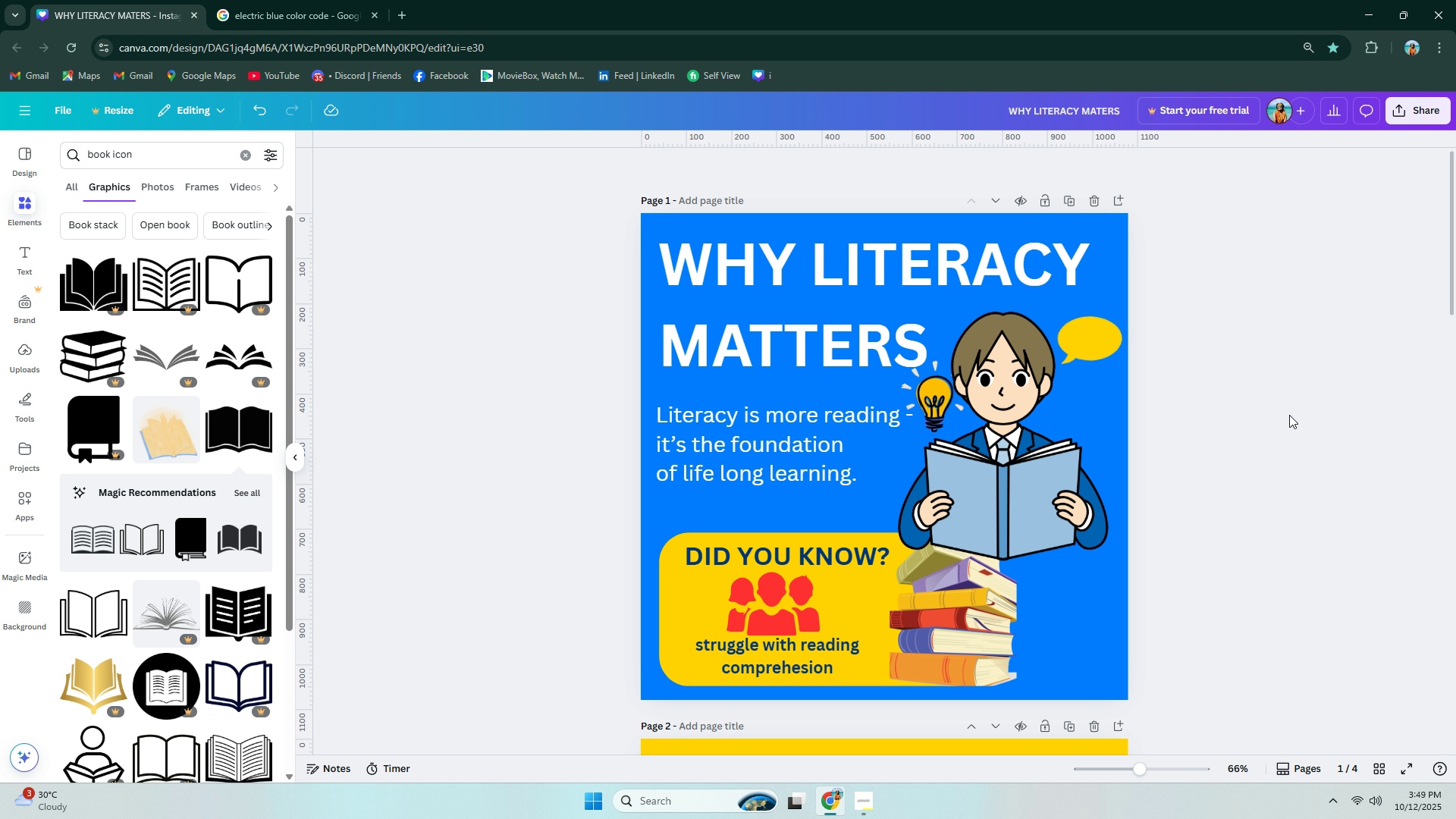 
key(Alt+AltLeft)
 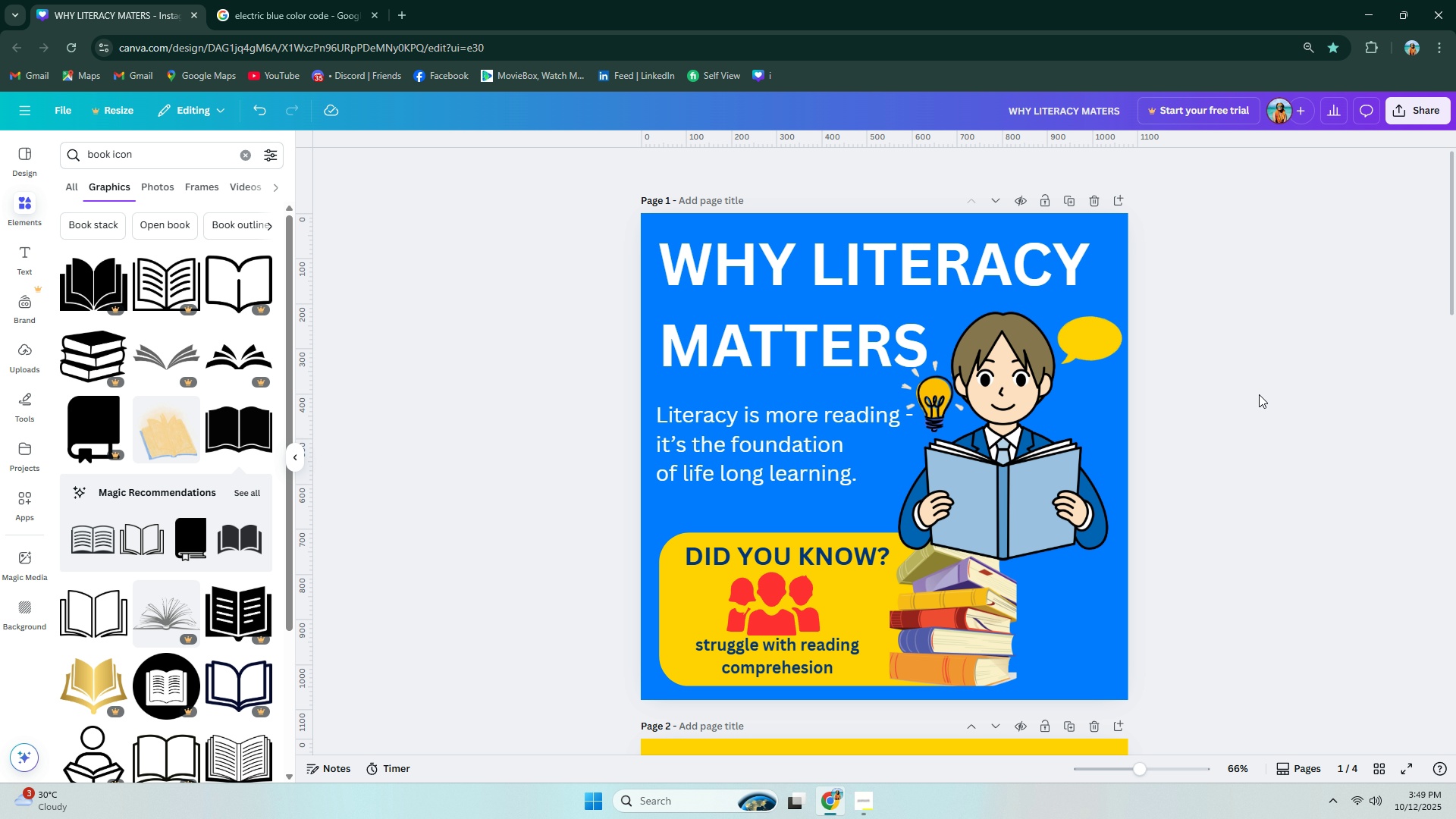 
key(Alt+Tab)